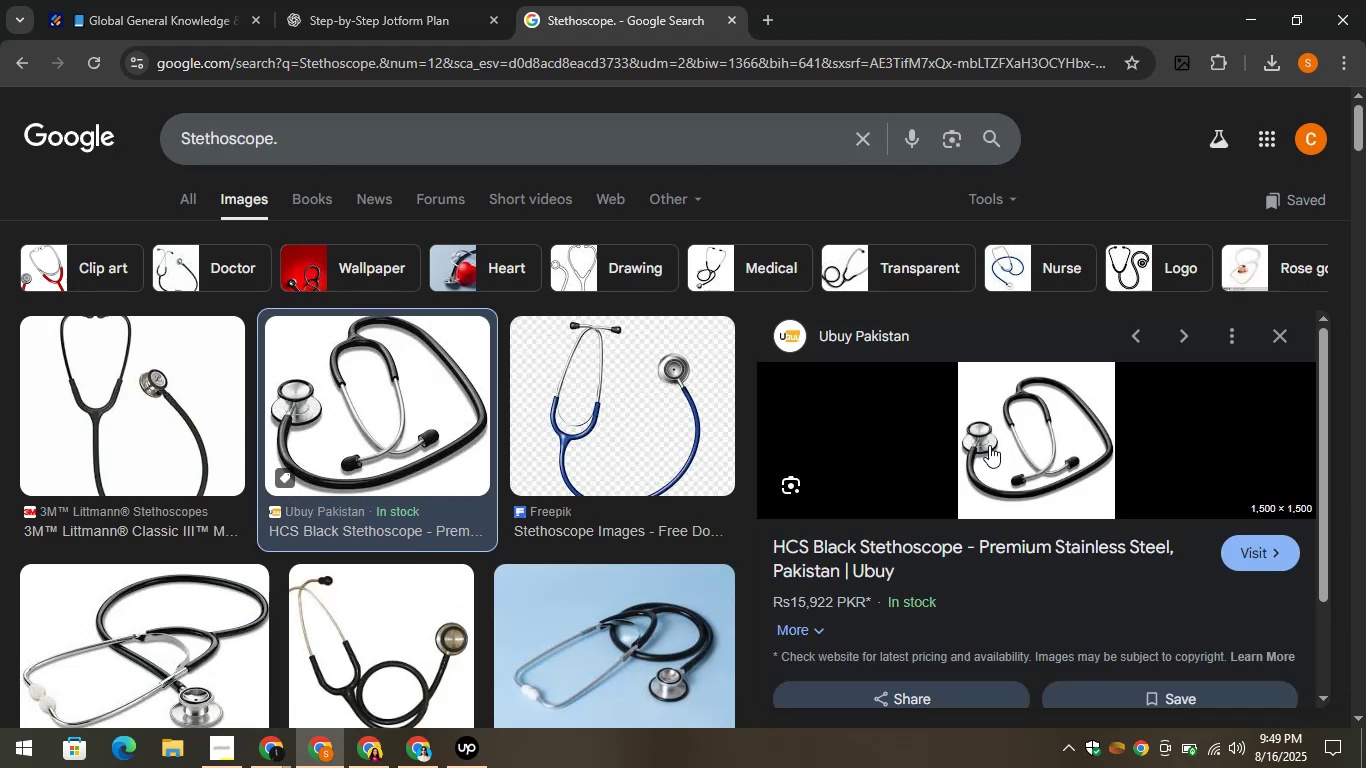 
right_click([991, 438])
 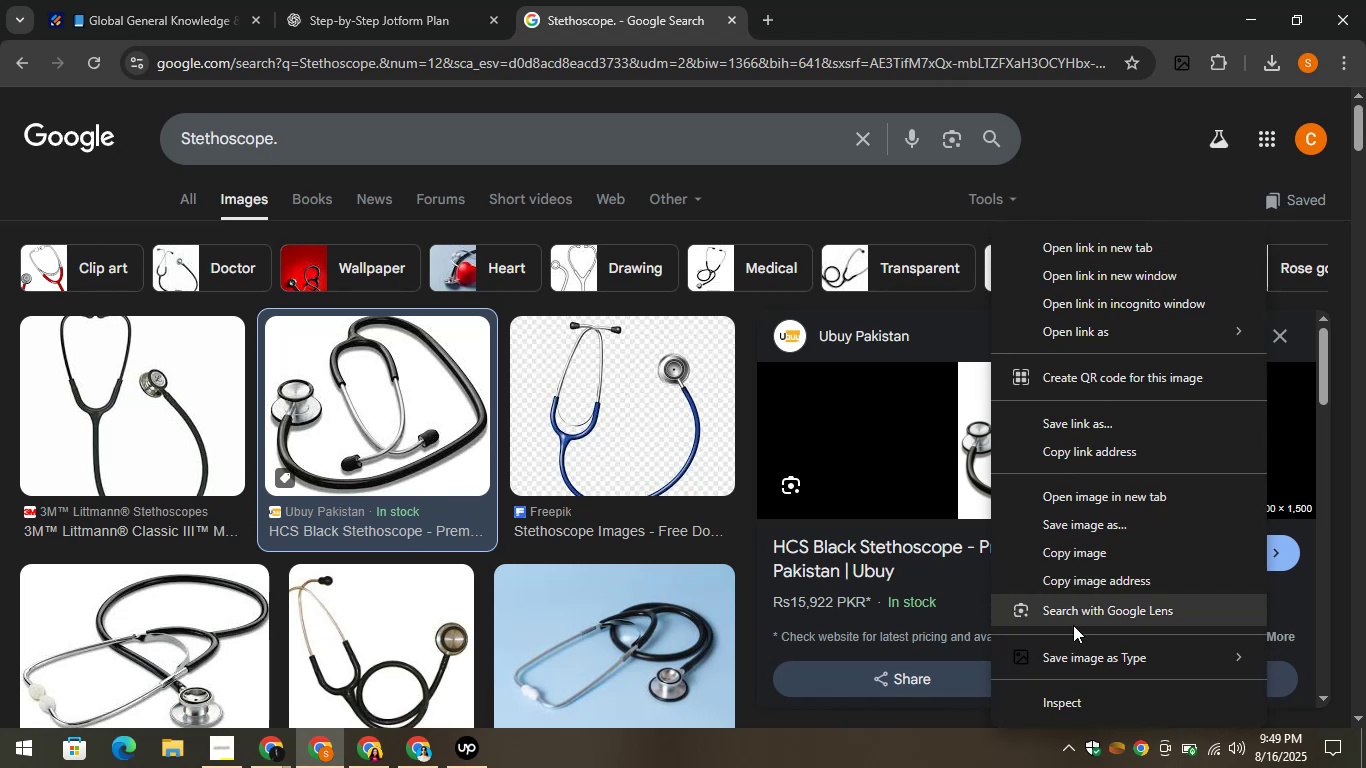 
left_click([1067, 652])
 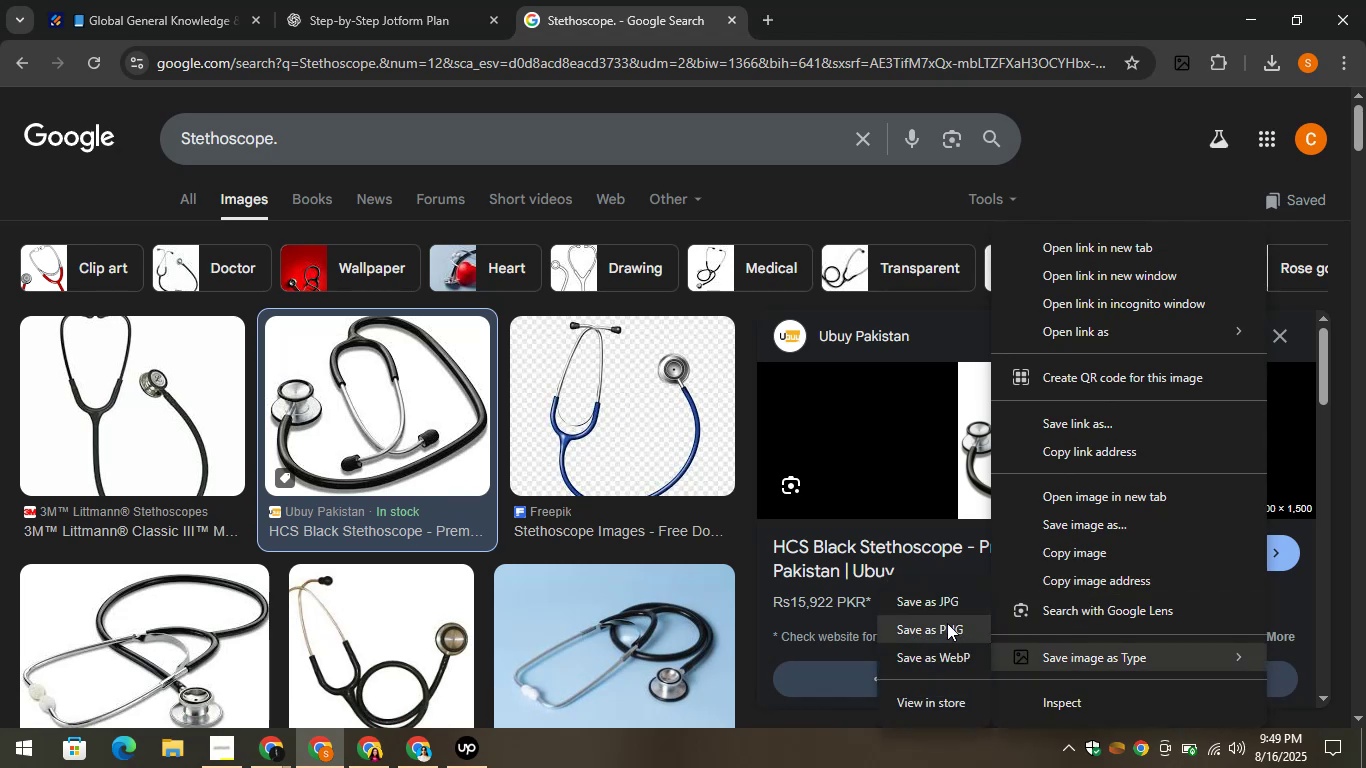 
left_click([947, 623])
 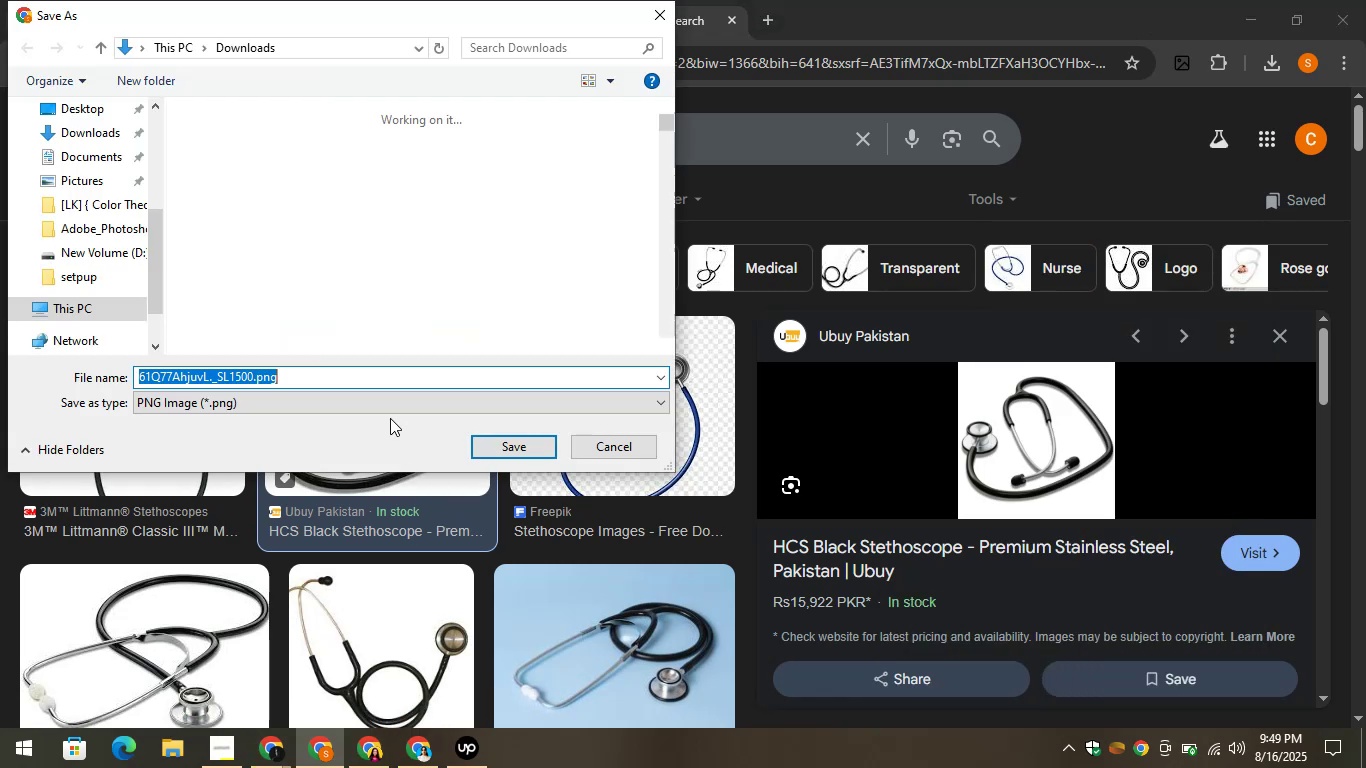 
left_click([516, 450])
 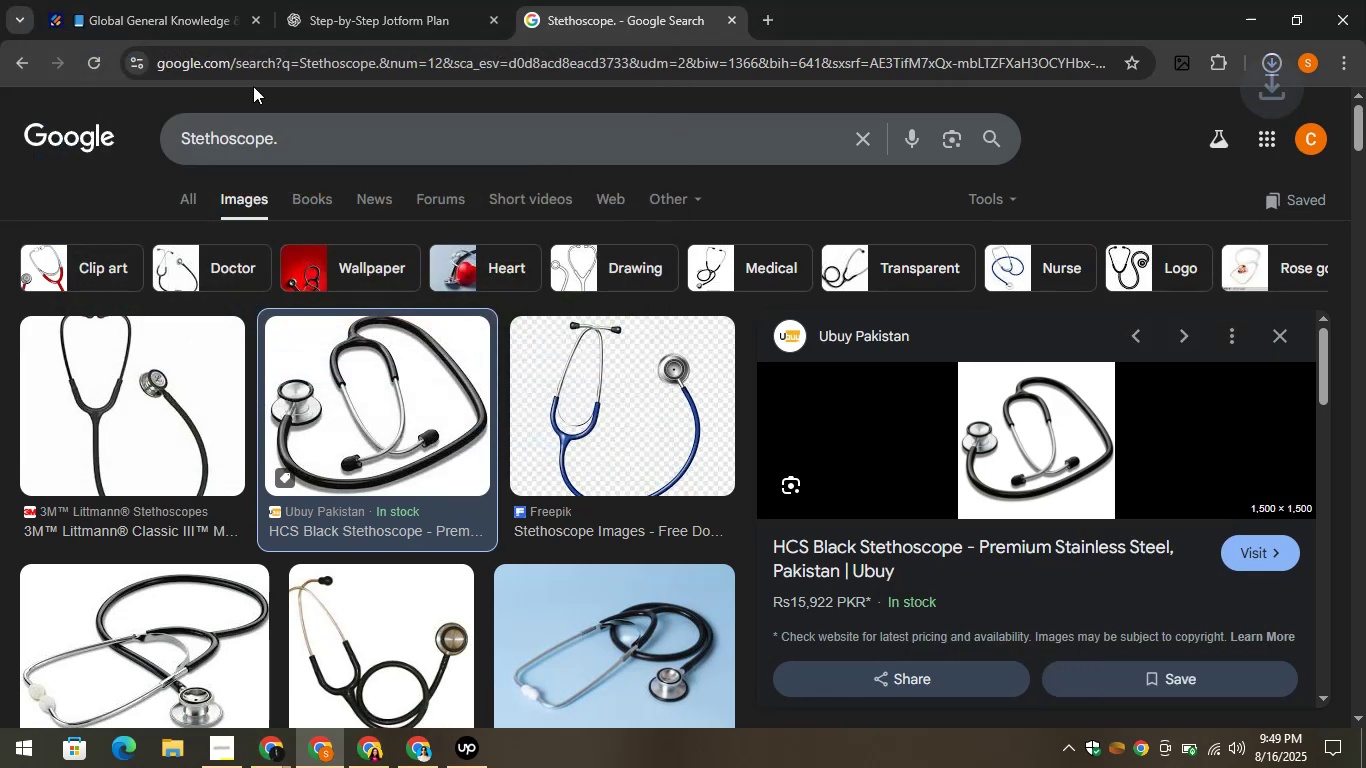 
left_click([186, 0])
 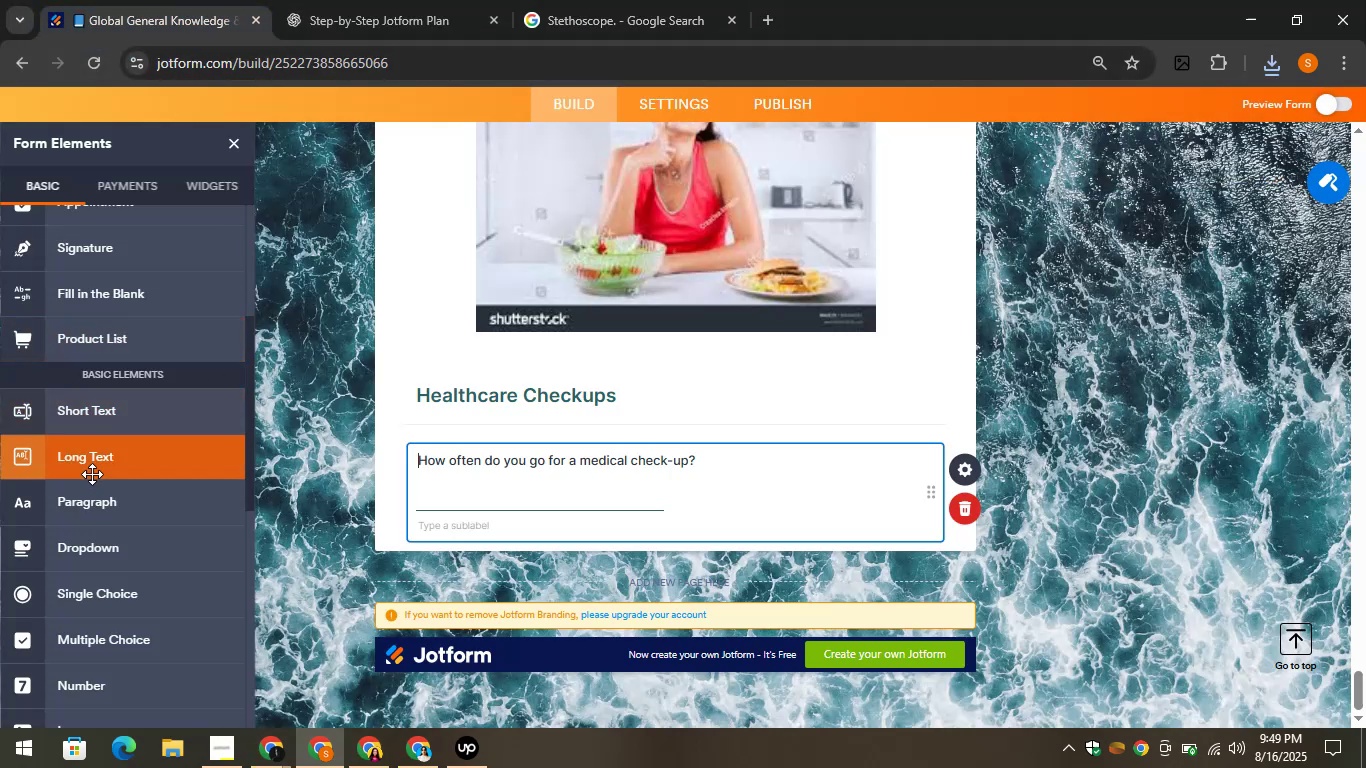 
scroll: coordinate [125, 635], scroll_direction: down, amount: 1.0
 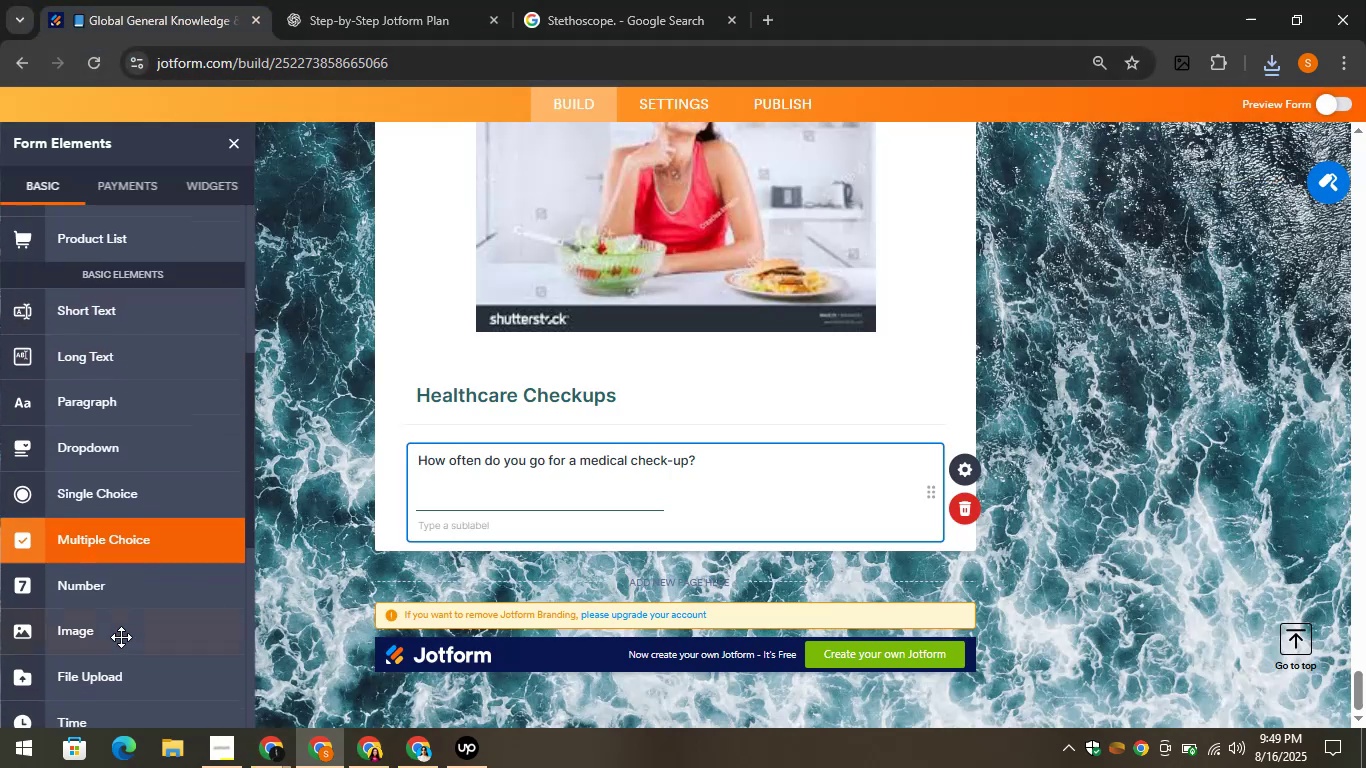 
left_click_drag(start_coordinate=[104, 629], to_coordinate=[481, 543])
 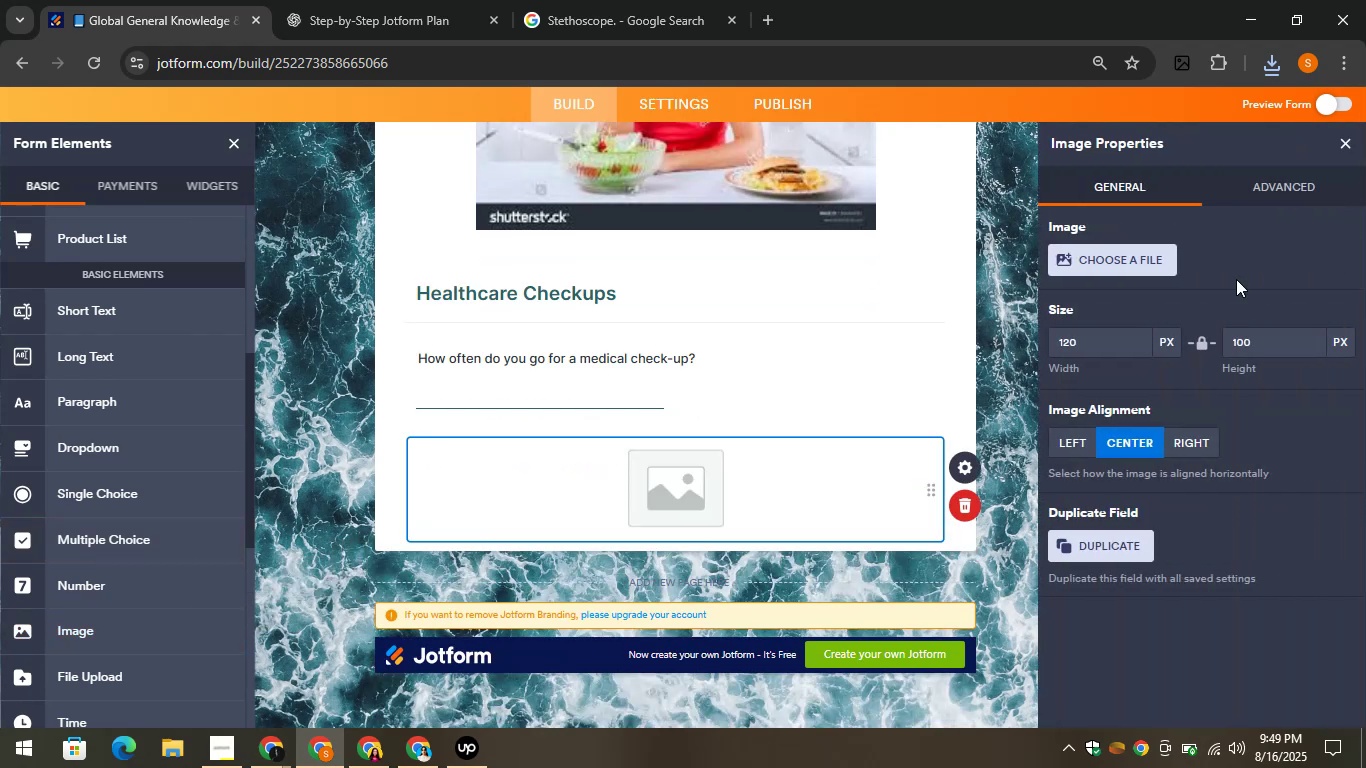 
left_click([1103, 249])
 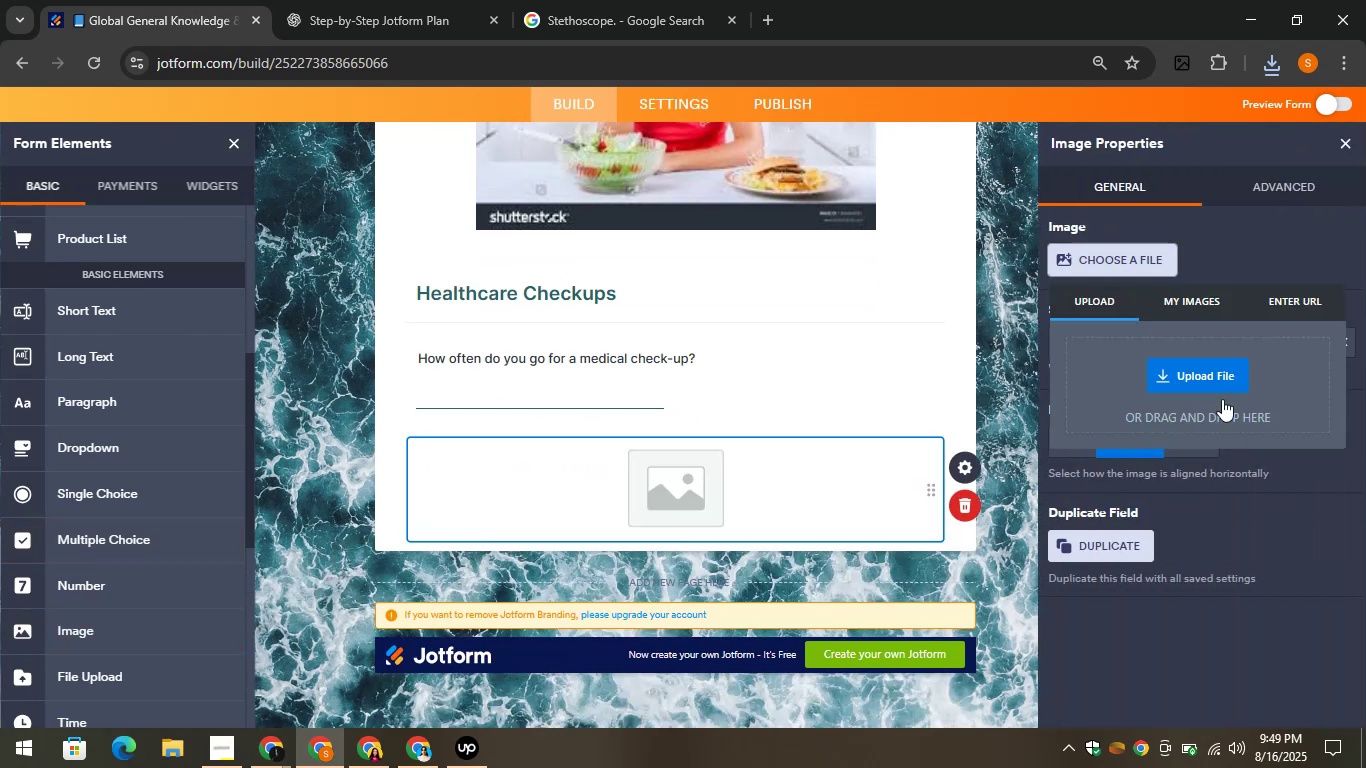 
left_click([1211, 374])
 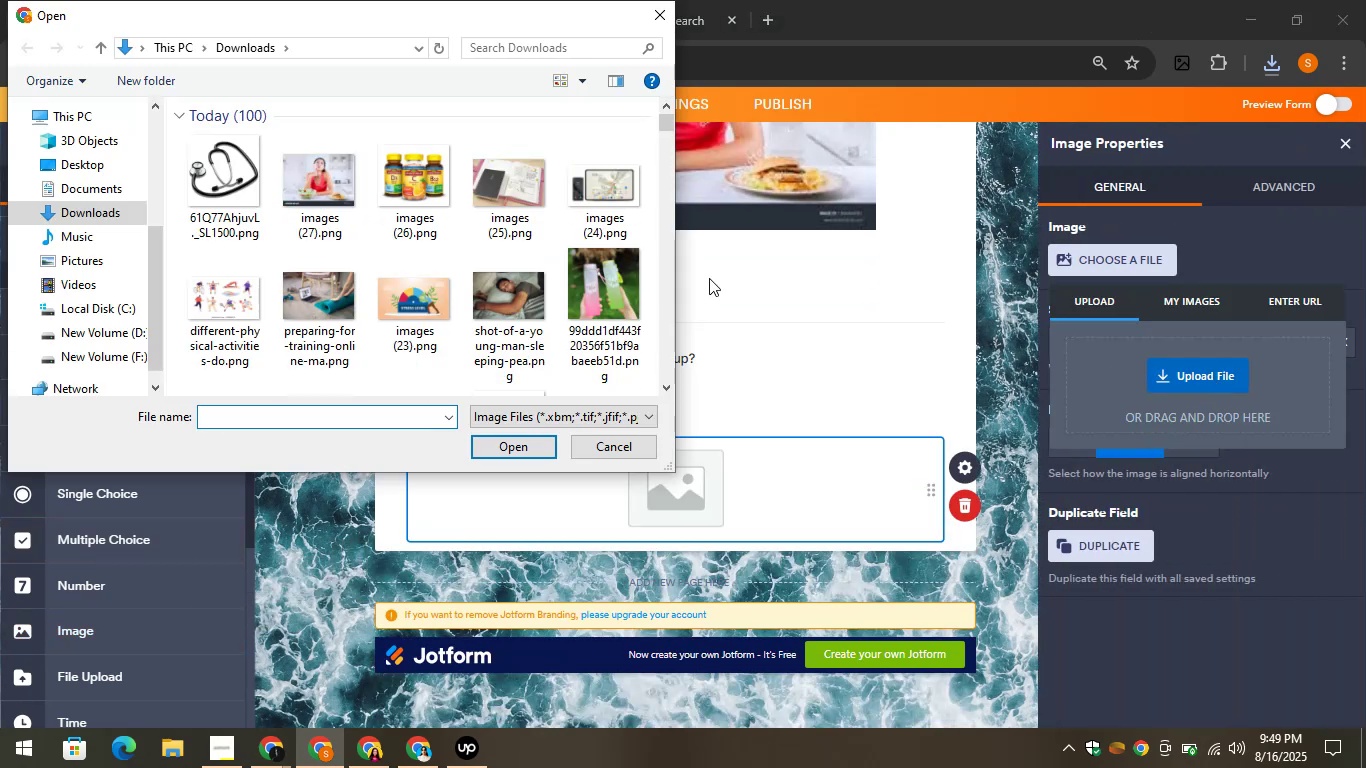 
left_click([193, 173])
 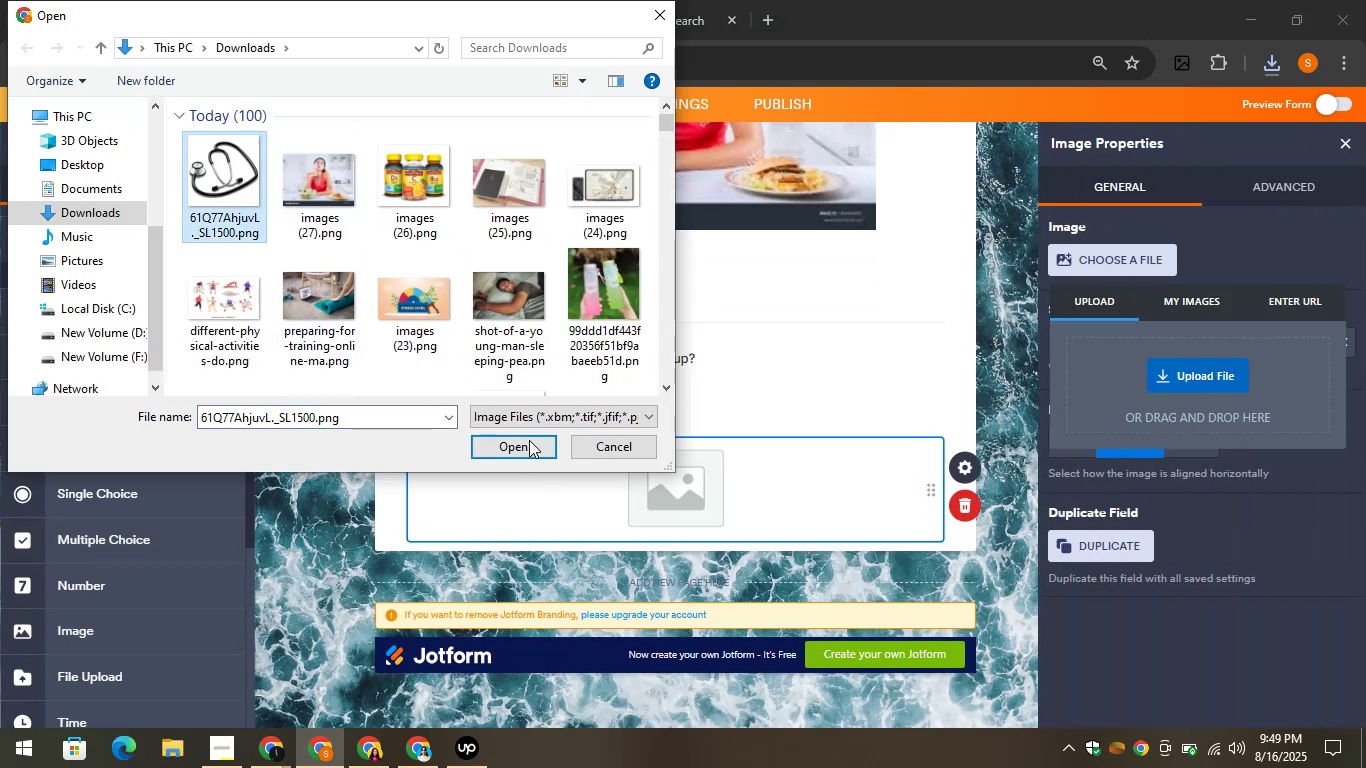 
left_click([529, 440])
 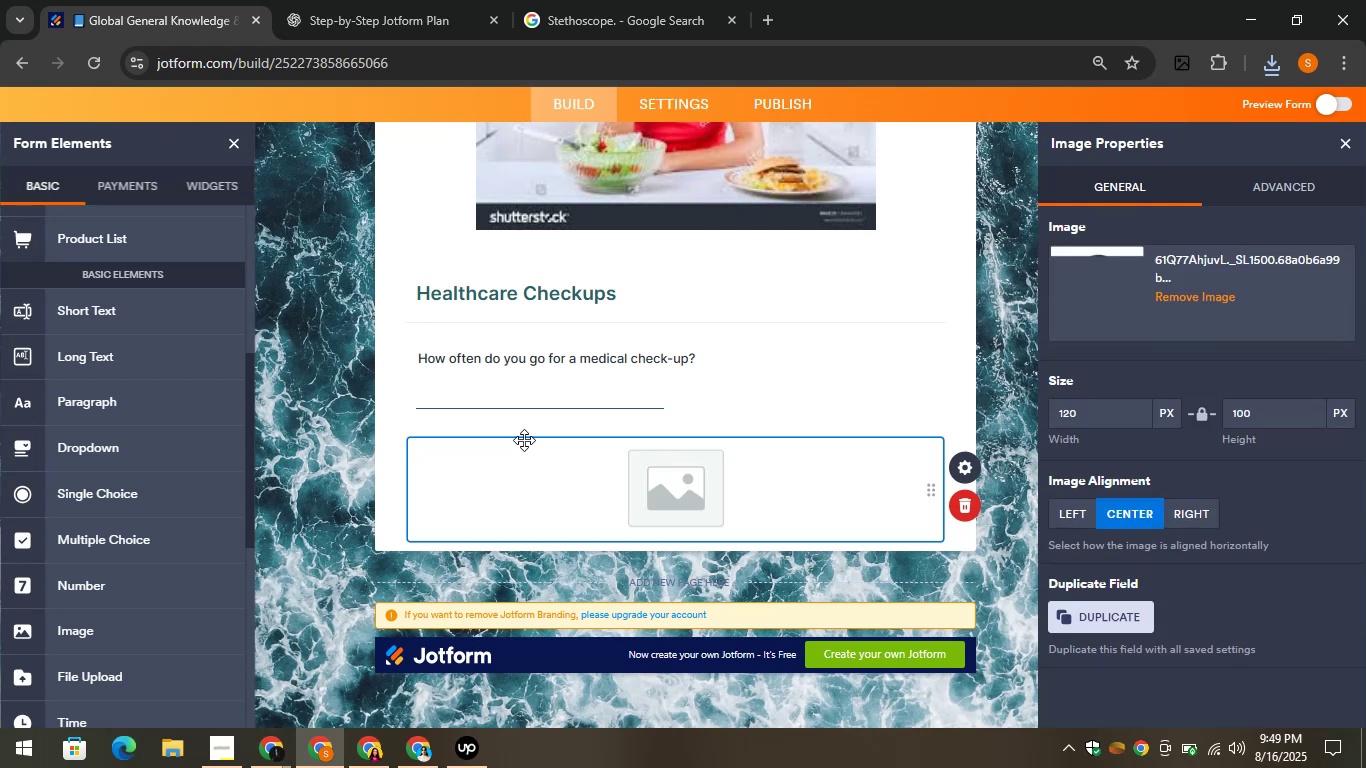 
wait(22.26)
 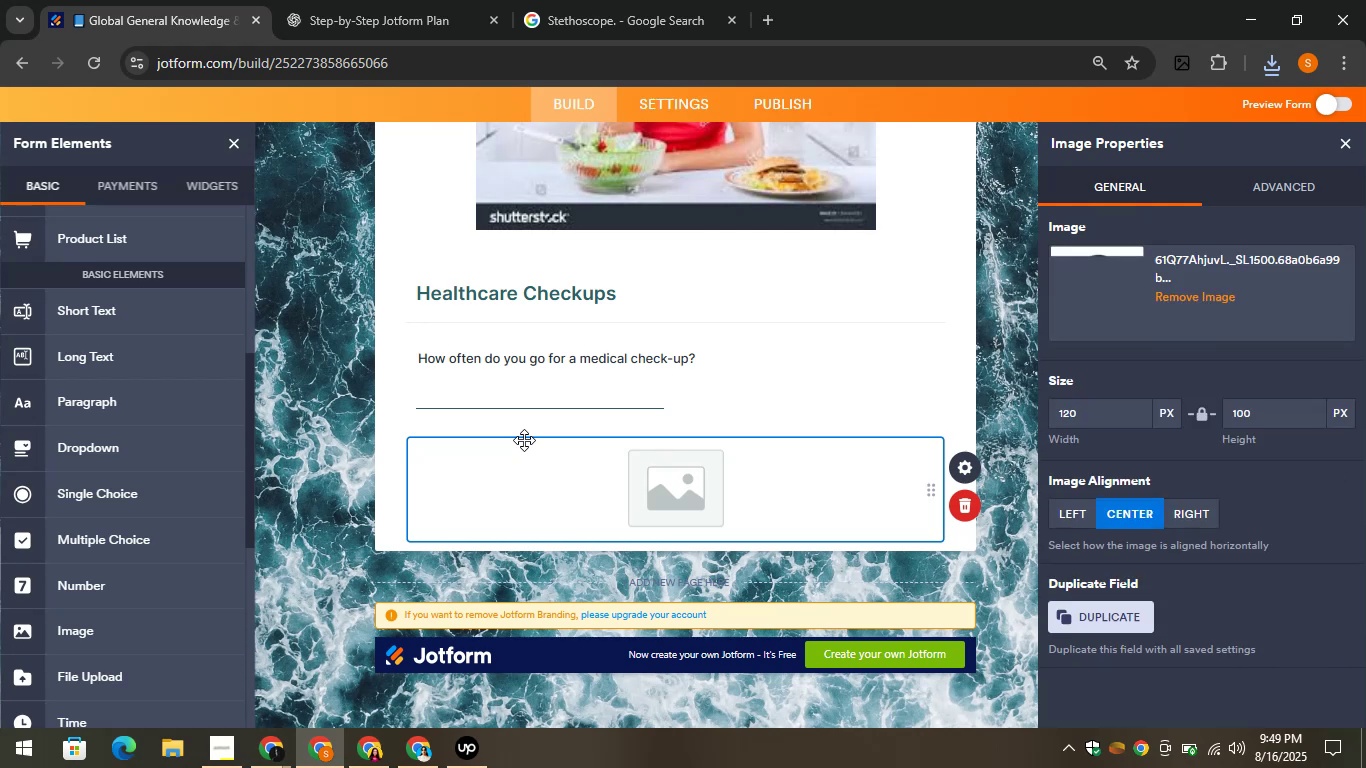 
scroll: coordinate [657, 483], scroll_direction: down, amount: 4.0
 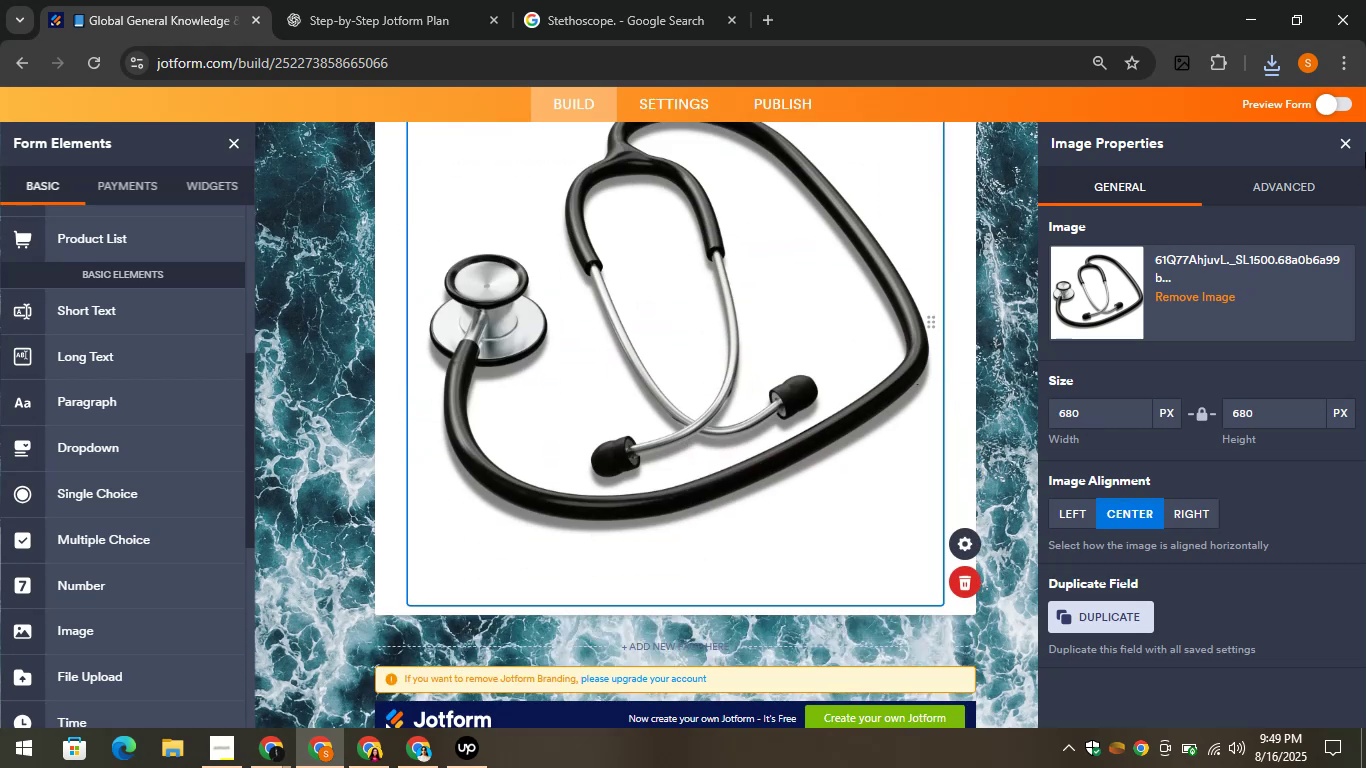 
left_click([1340, 135])
 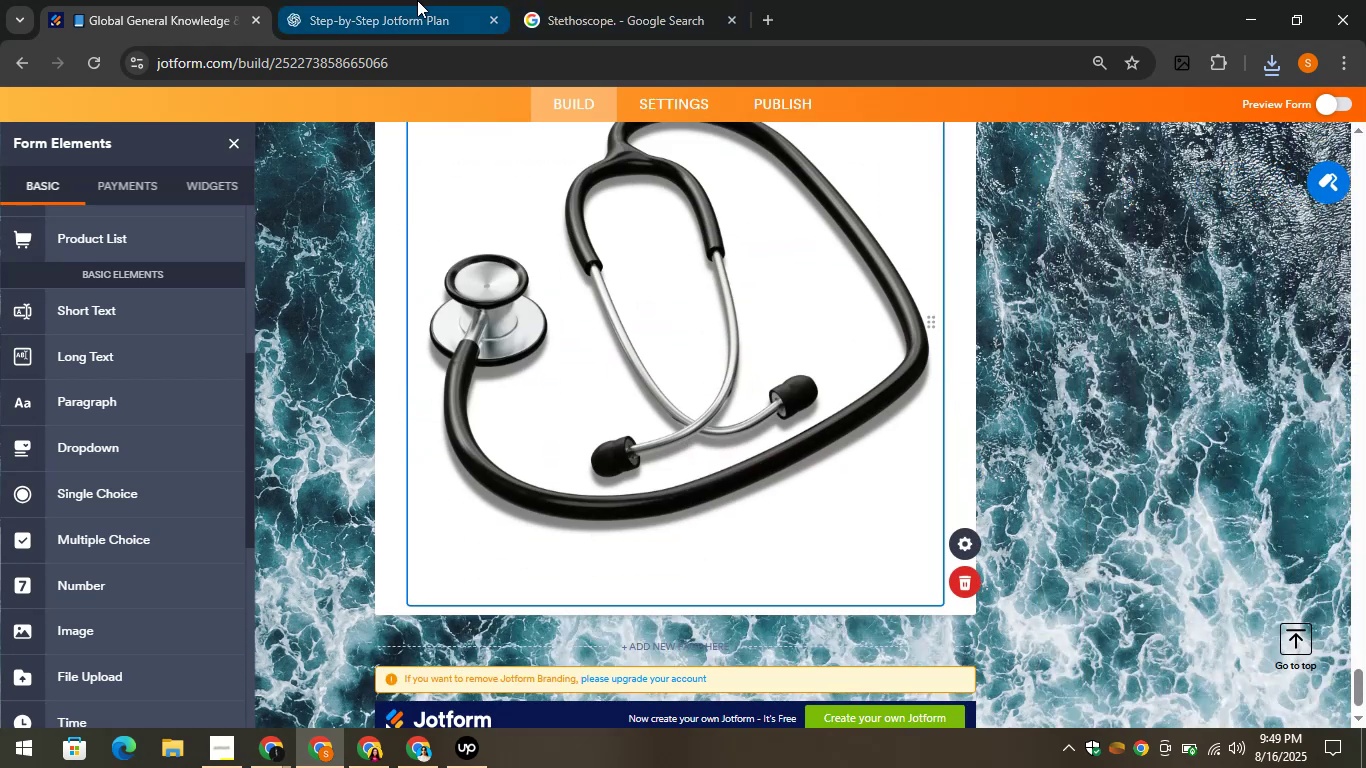 
left_click([416, 0])
 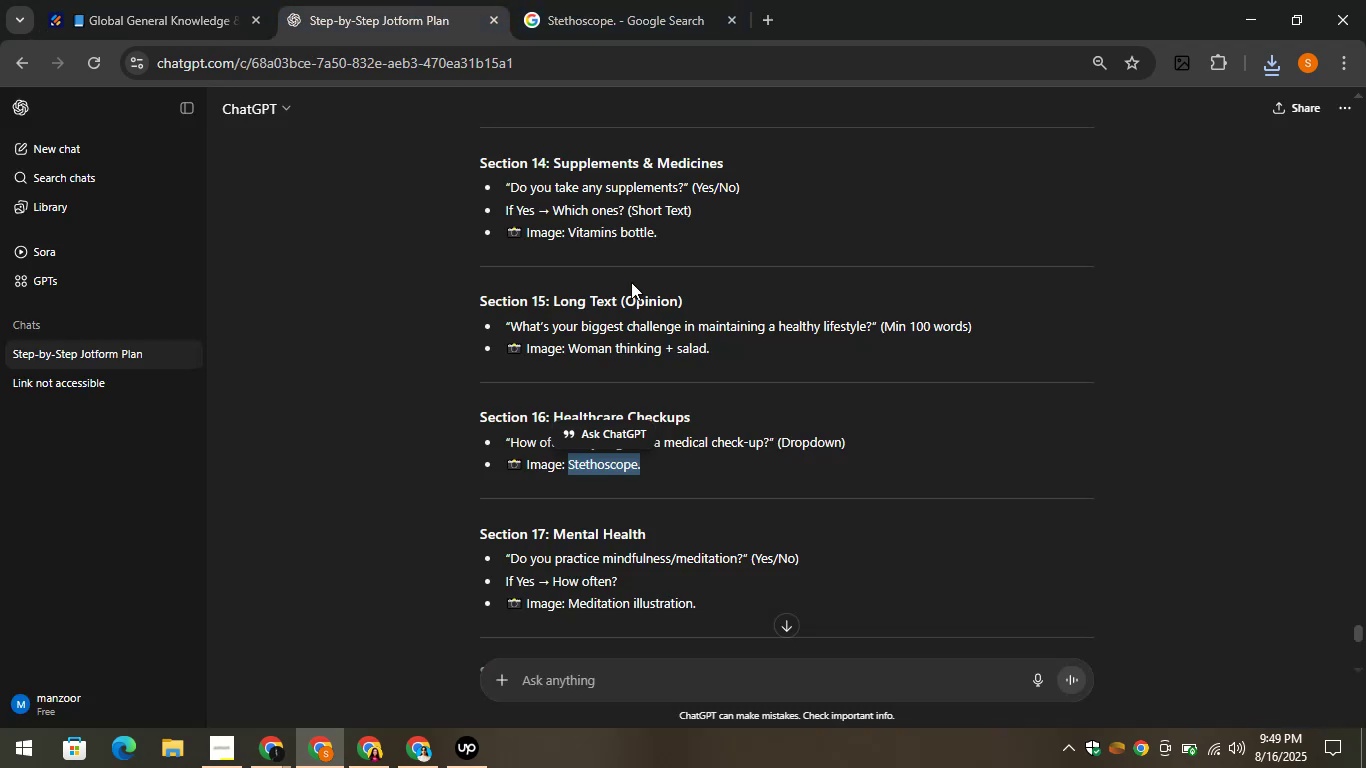 
scroll: coordinate [662, 338], scroll_direction: down, amount: 2.0
 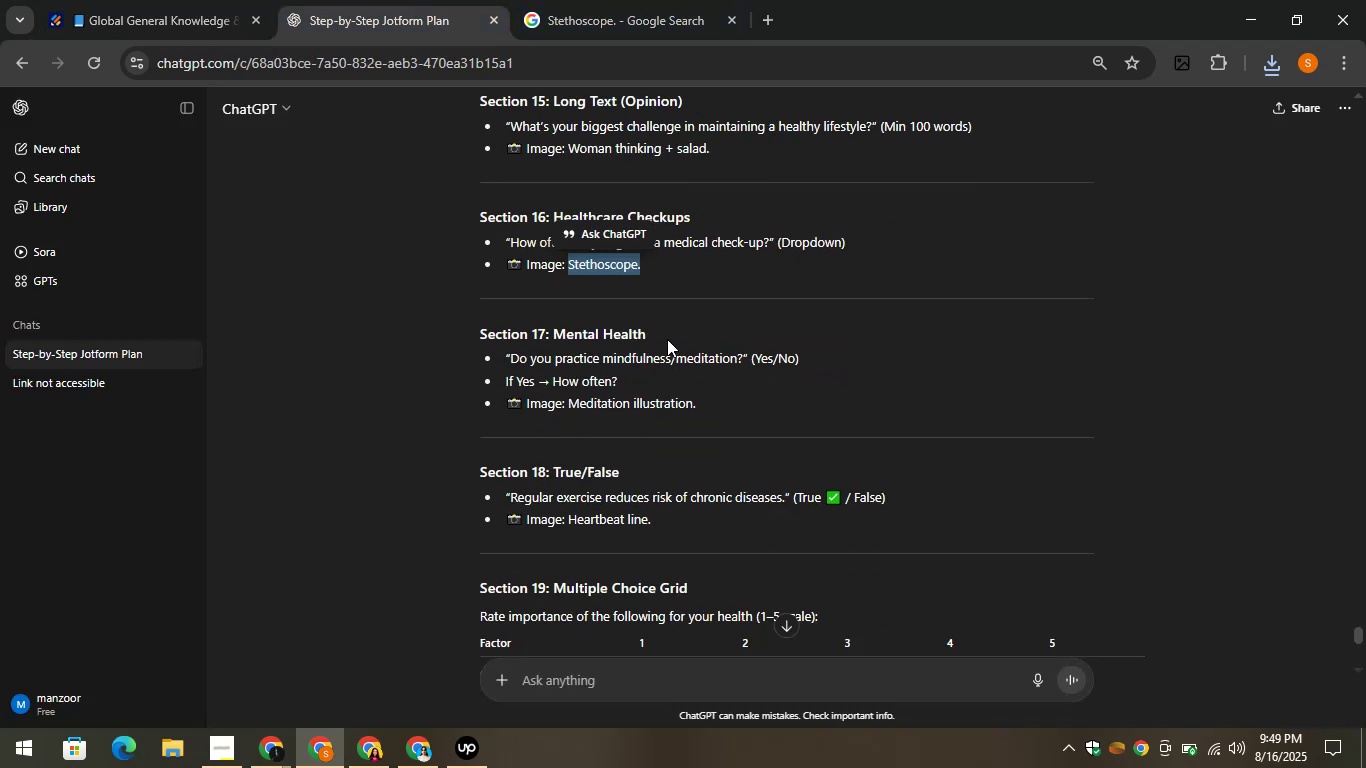 
left_click_drag(start_coordinate=[658, 330], to_coordinate=[553, 329])
 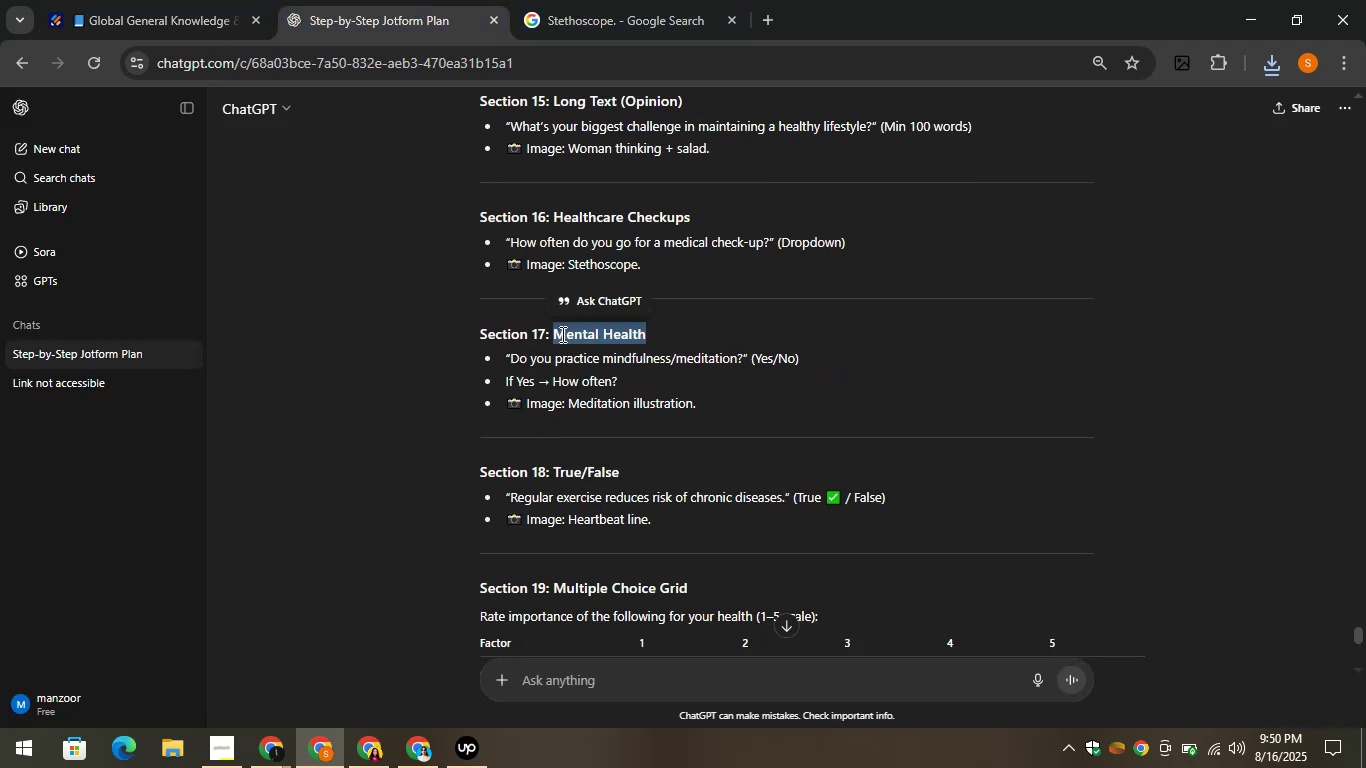 
right_click([561, 334])
 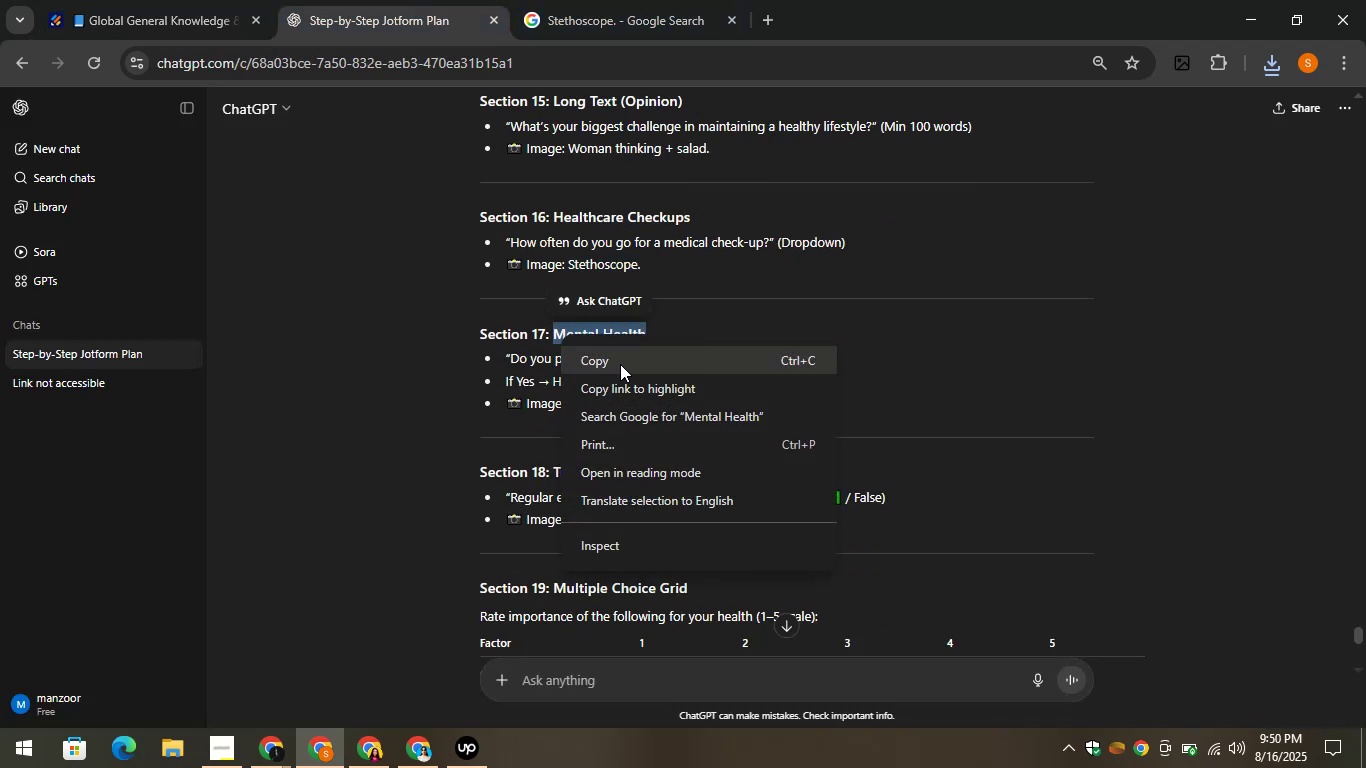 
left_click([620, 364])
 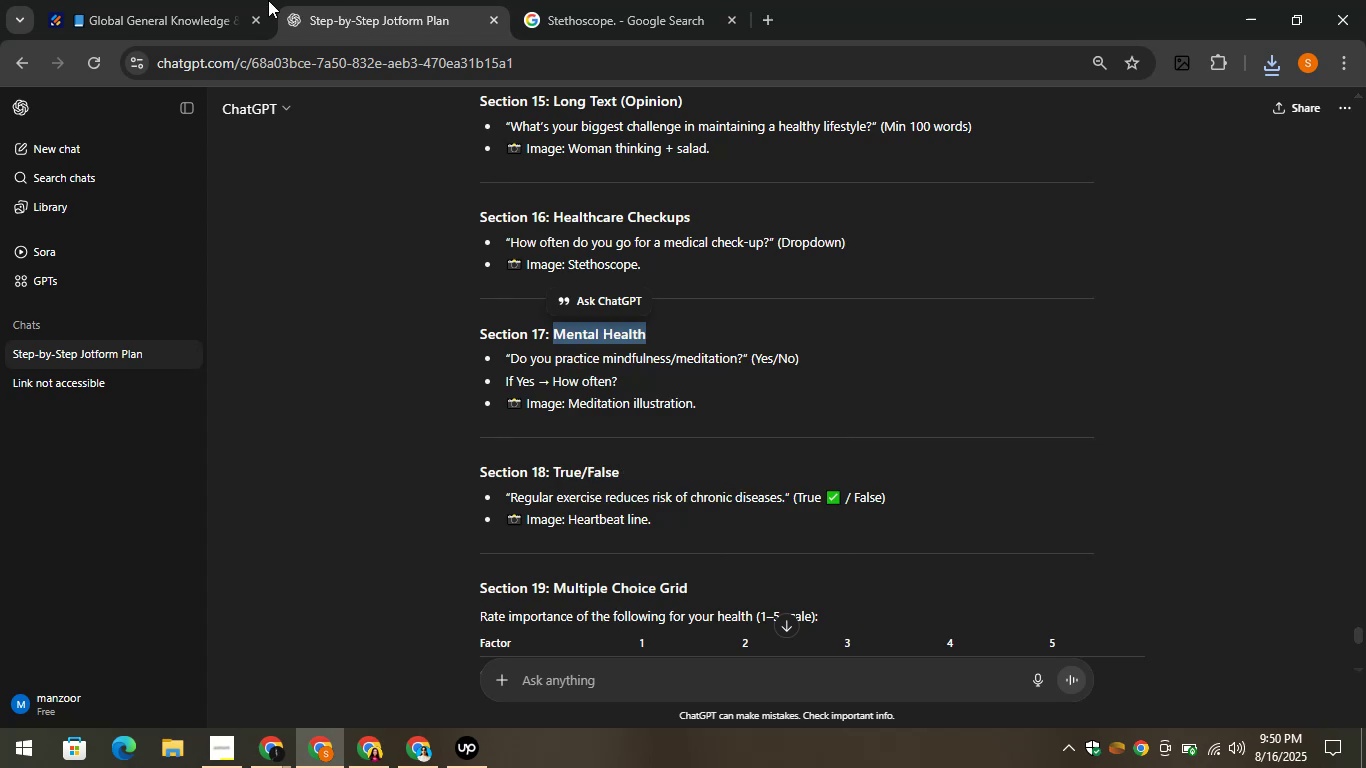 
left_click([205, 0])
 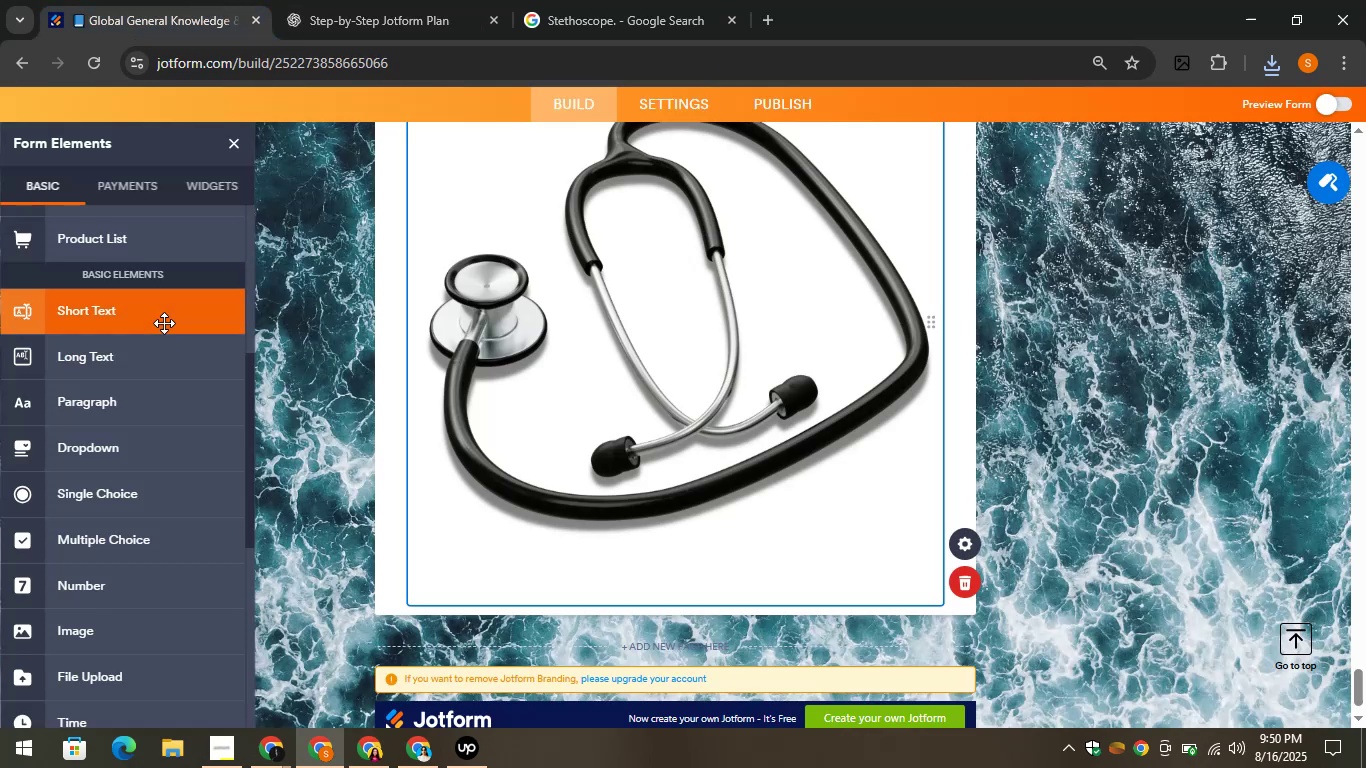 
scroll: coordinate [166, 319], scroll_direction: up, amount: 9.0
 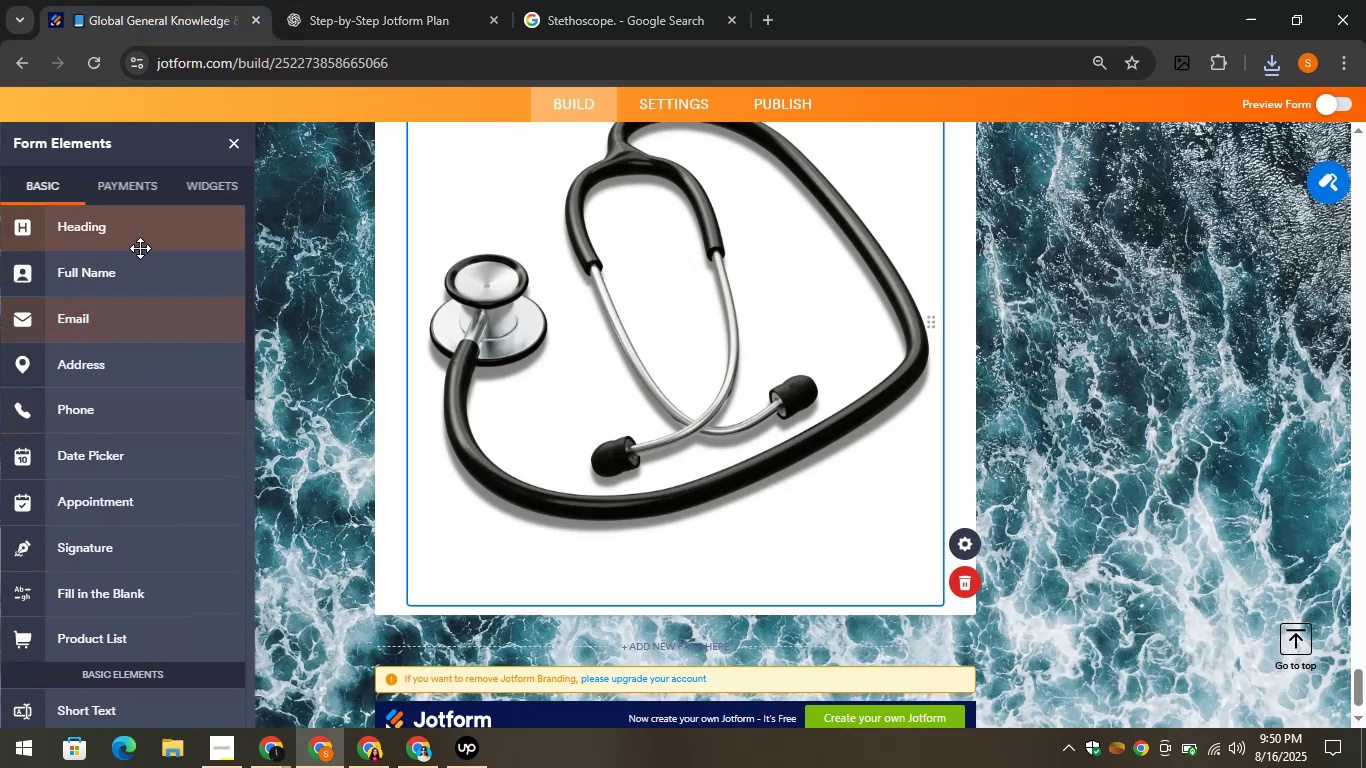 
left_click_drag(start_coordinate=[133, 240], to_coordinate=[568, 603])
 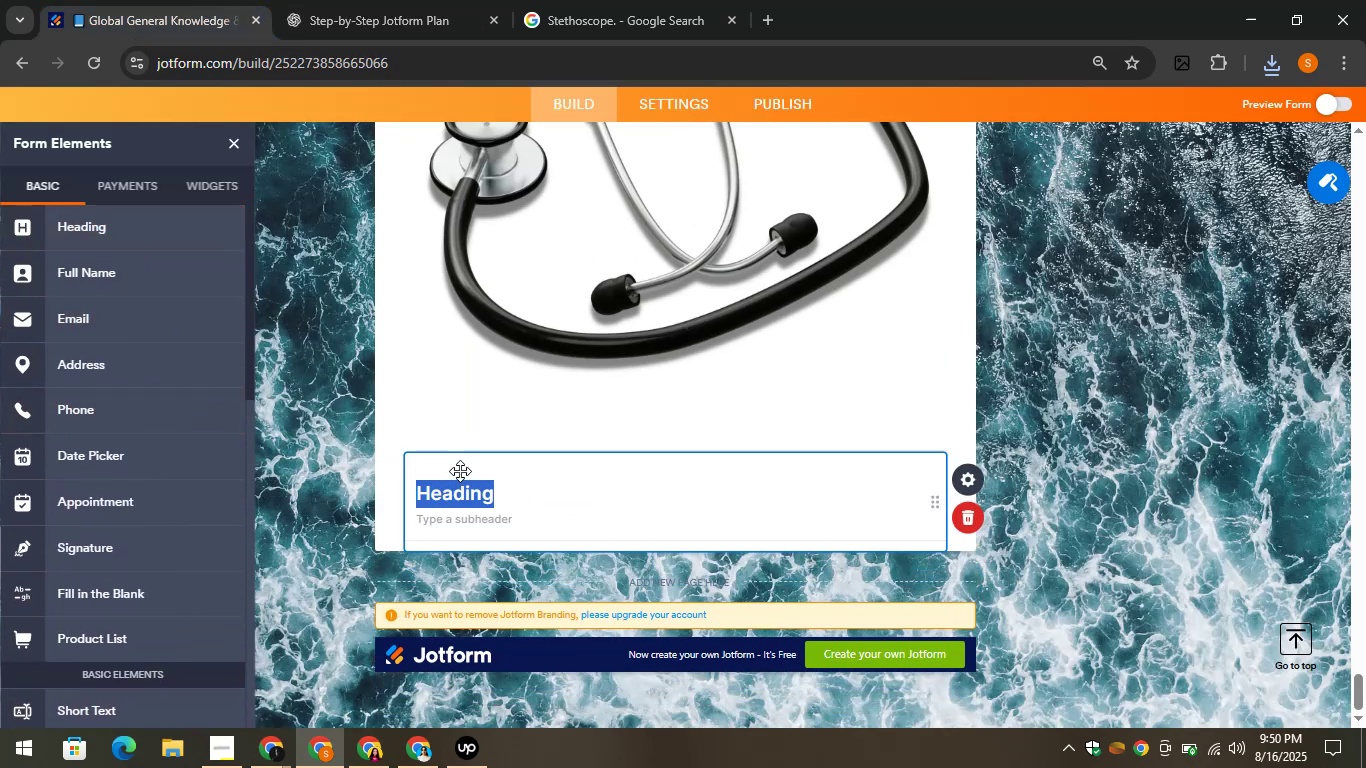 
right_click([469, 494])
 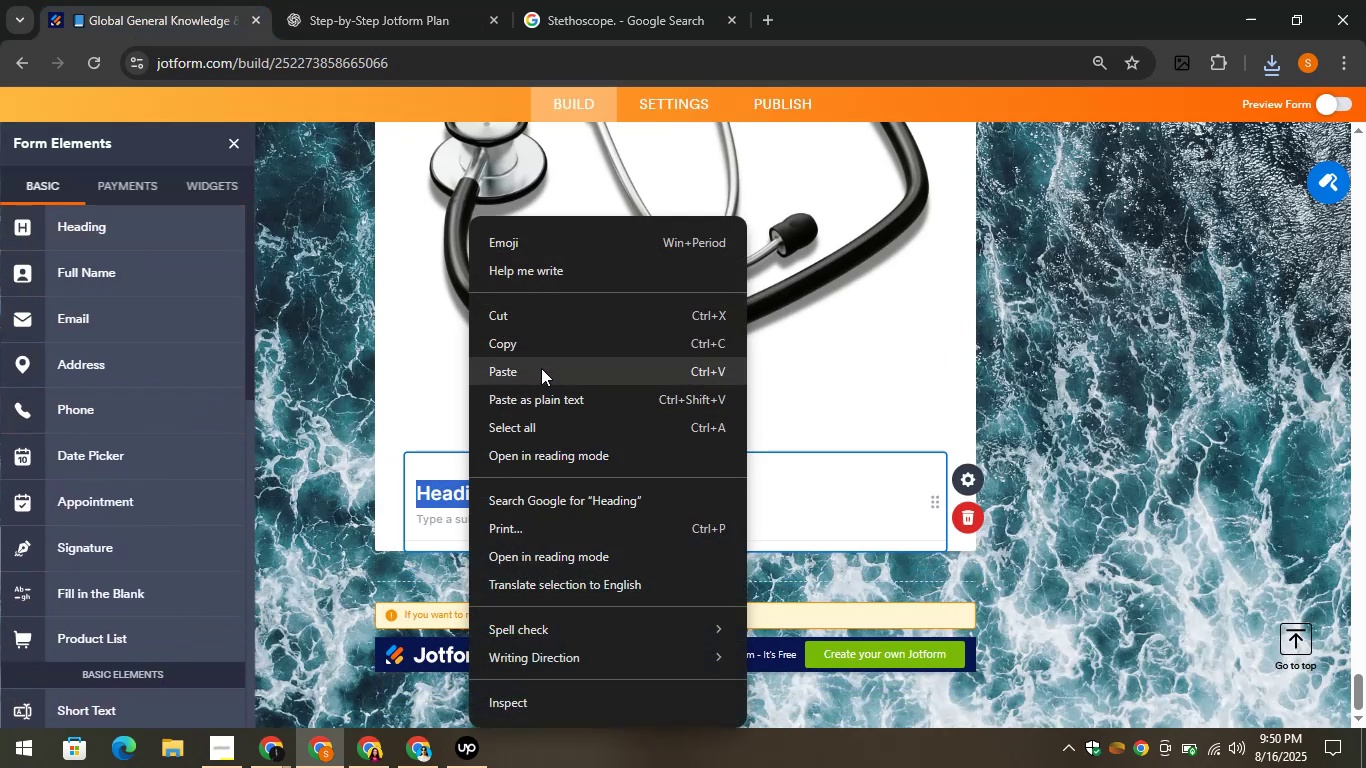 
left_click([530, 367])
 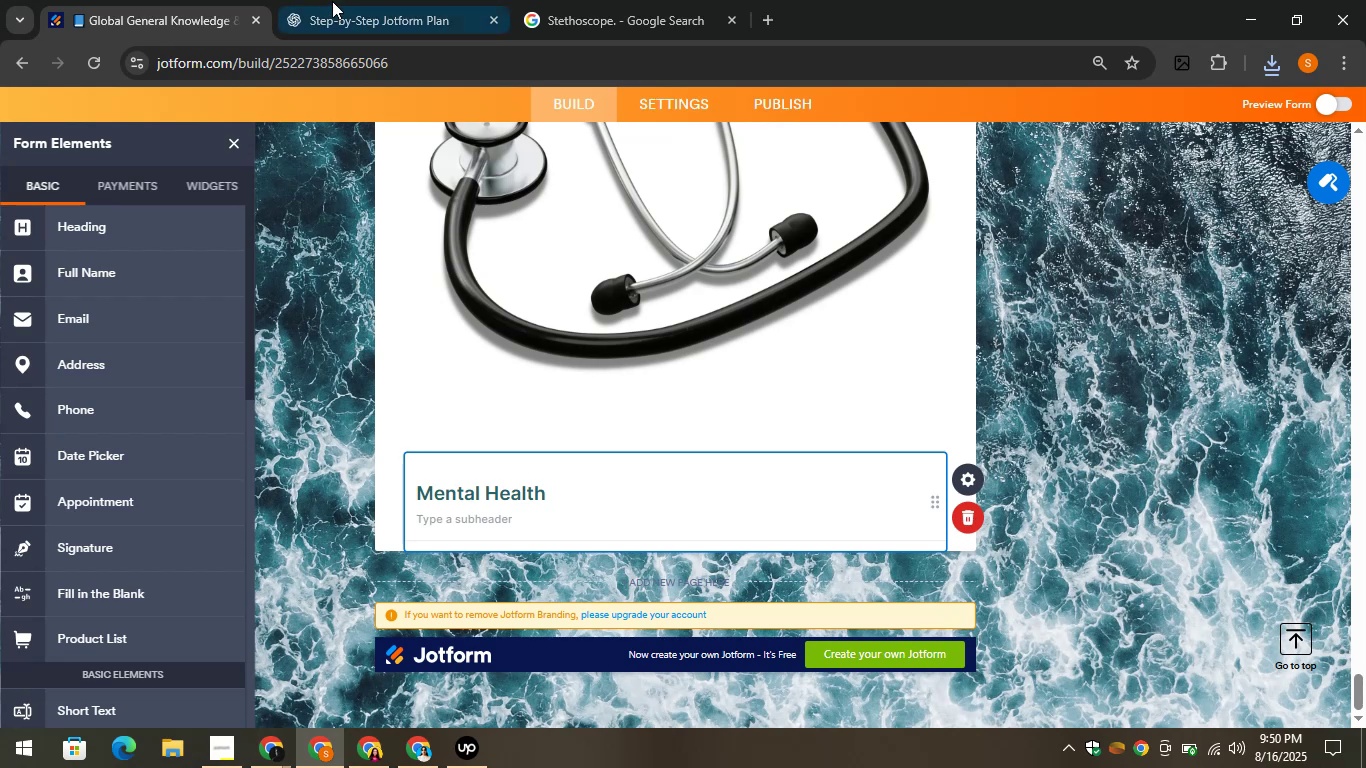 
left_click([325, 0])
 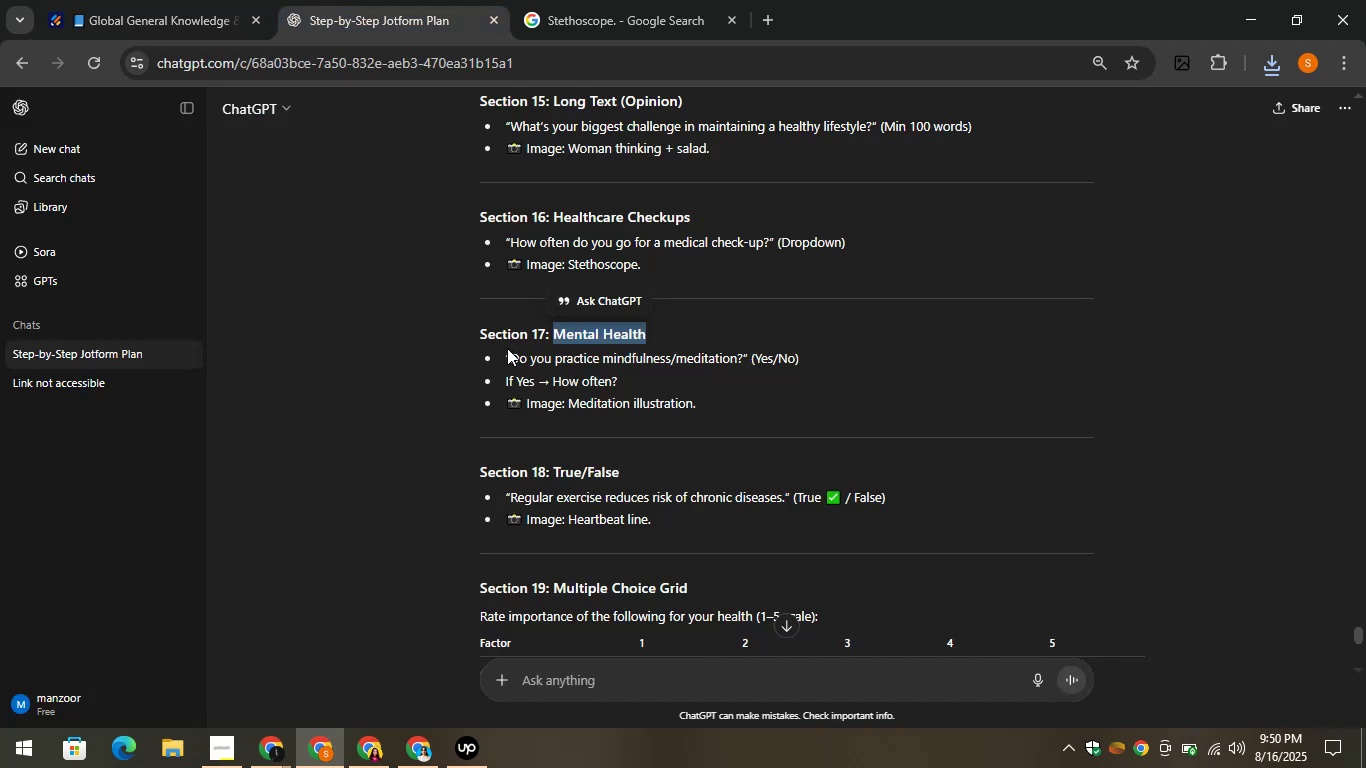 
left_click_drag(start_coordinate=[511, 355], to_coordinate=[743, 367])
 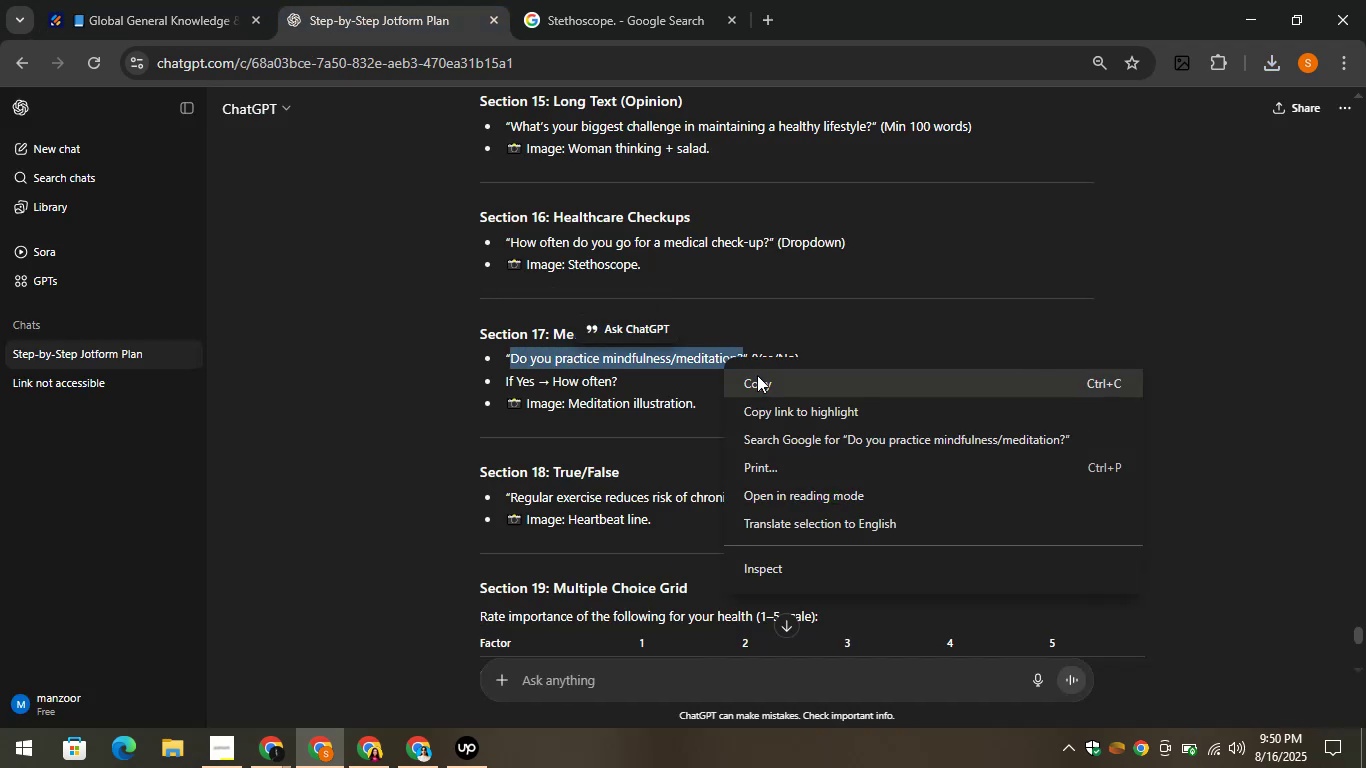 
left_click([761, 381])
 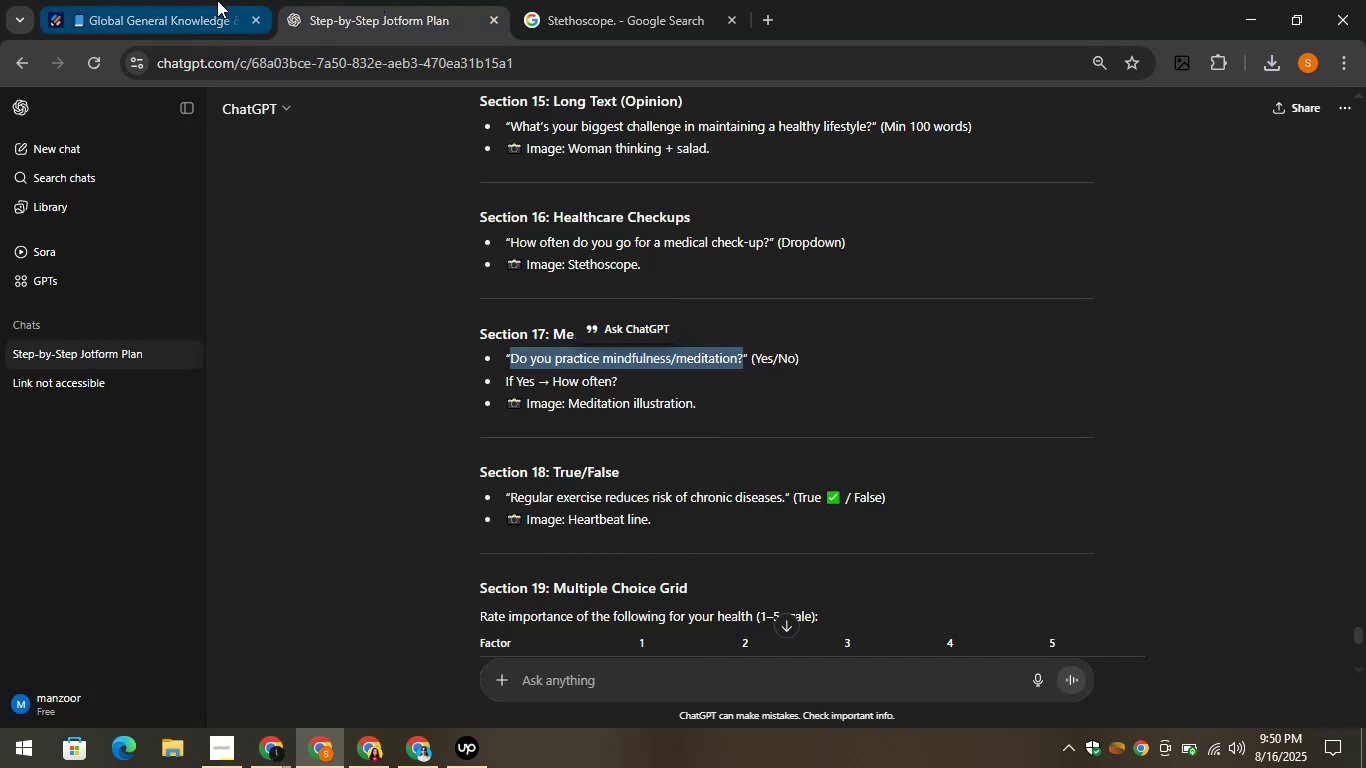 
left_click([217, 0])
 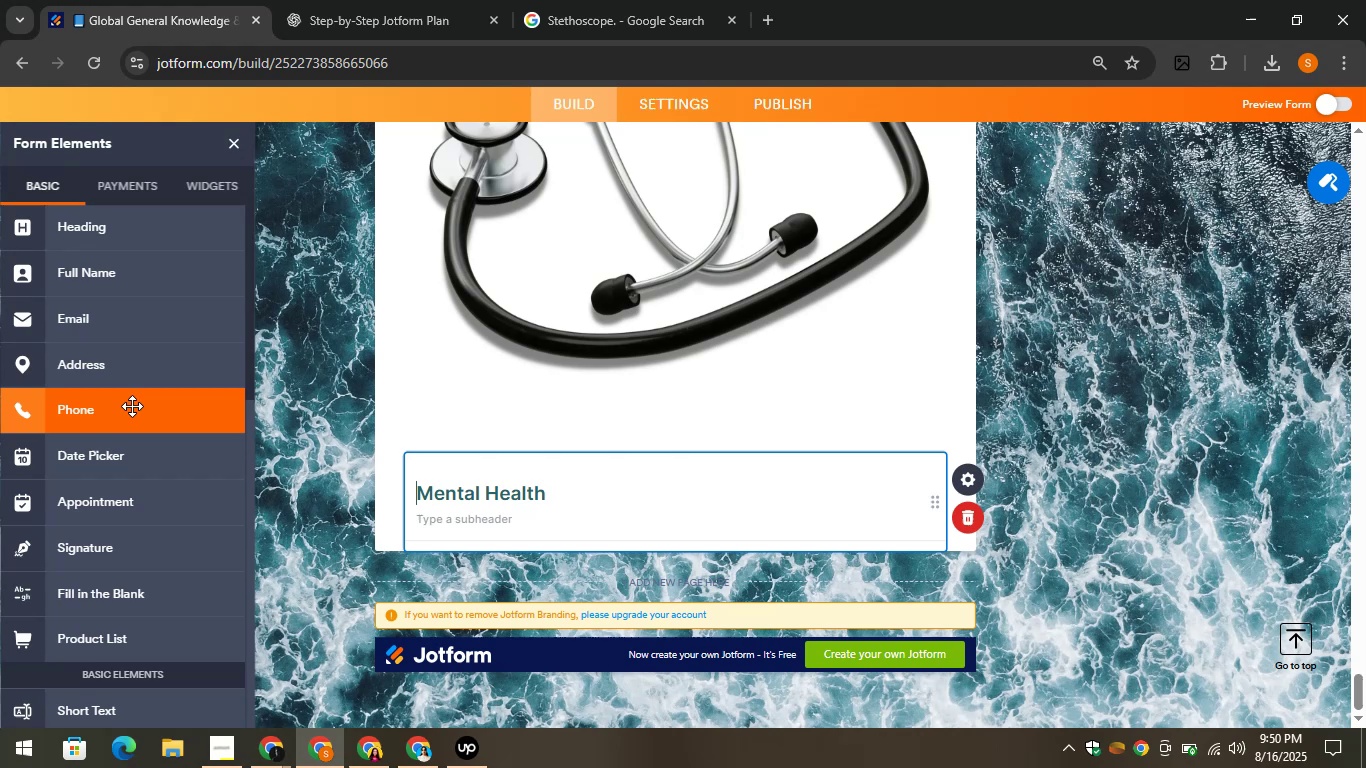 
scroll: coordinate [136, 410], scroll_direction: down, amount: 2.0
 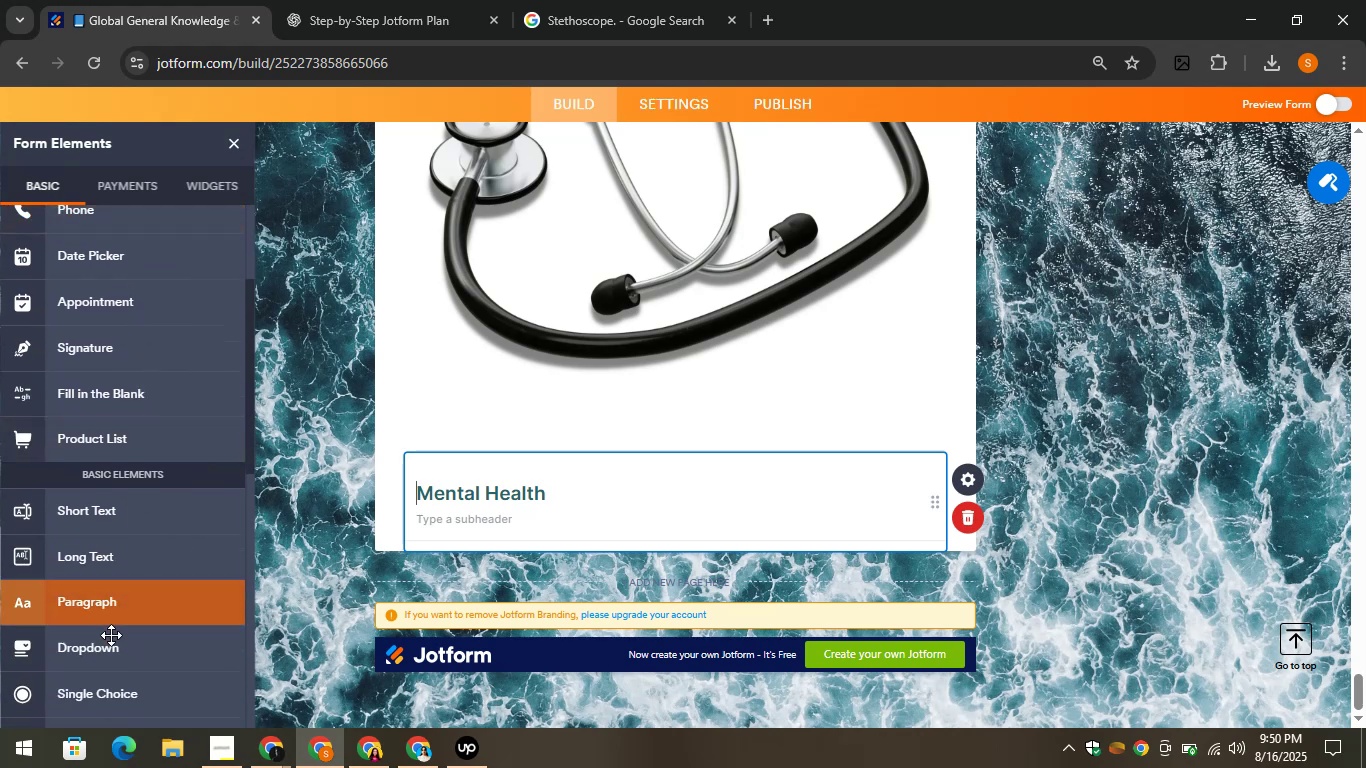 
left_click_drag(start_coordinate=[106, 654], to_coordinate=[518, 539])
 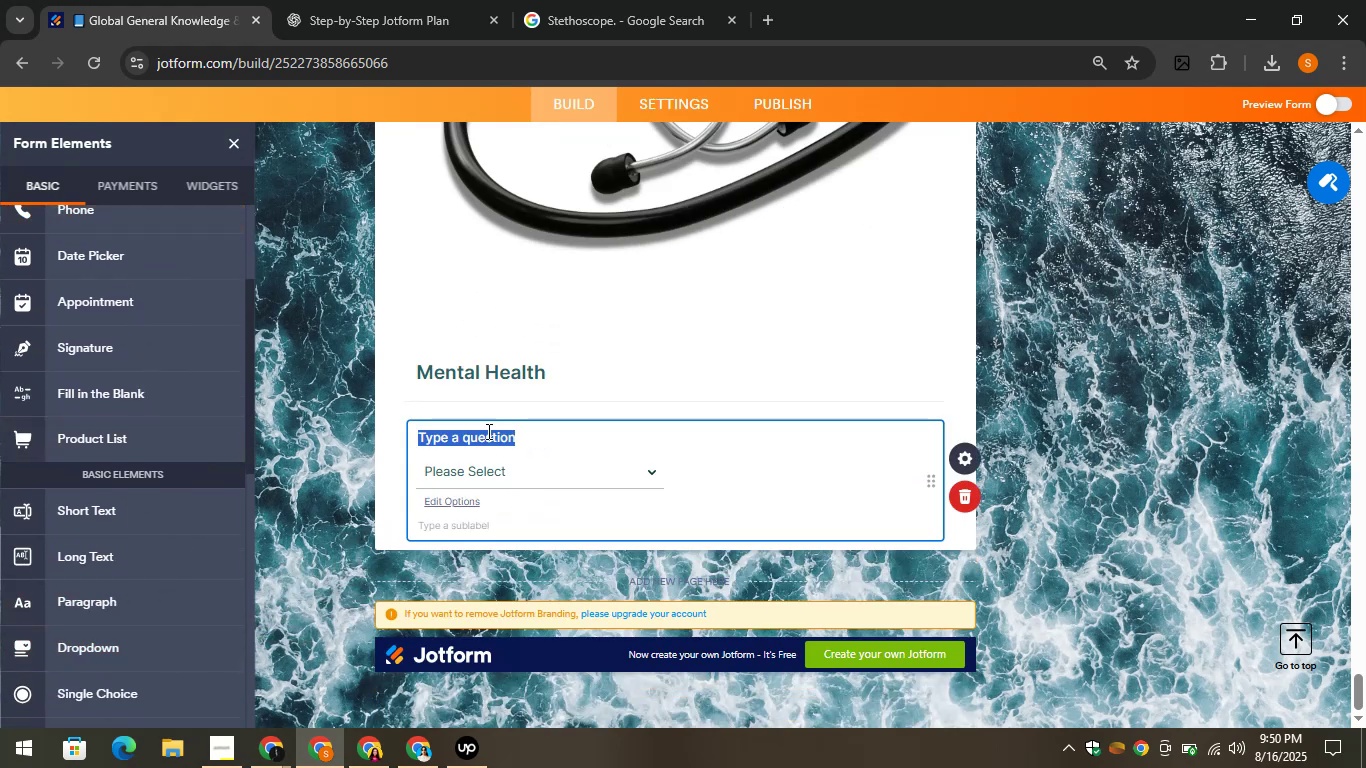 
key(Control+V)
 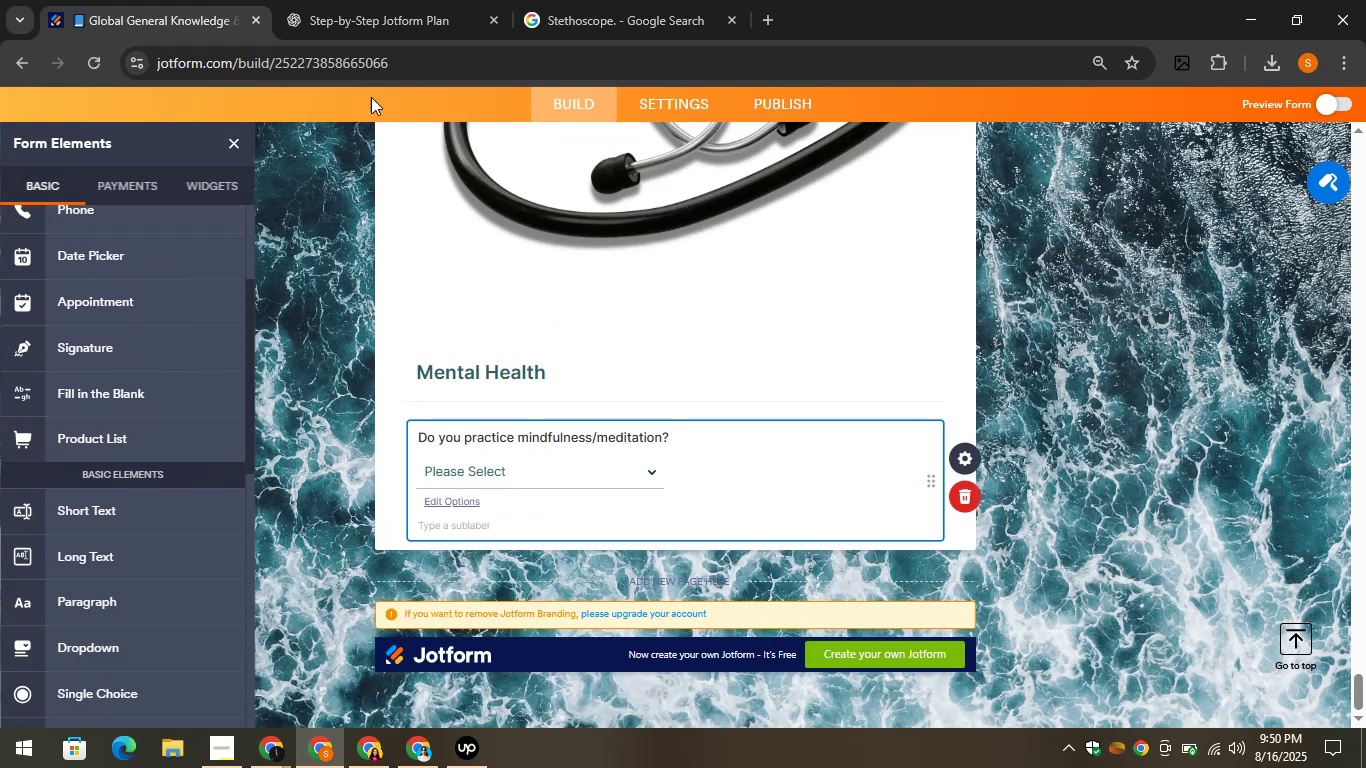 
left_click([354, 0])
 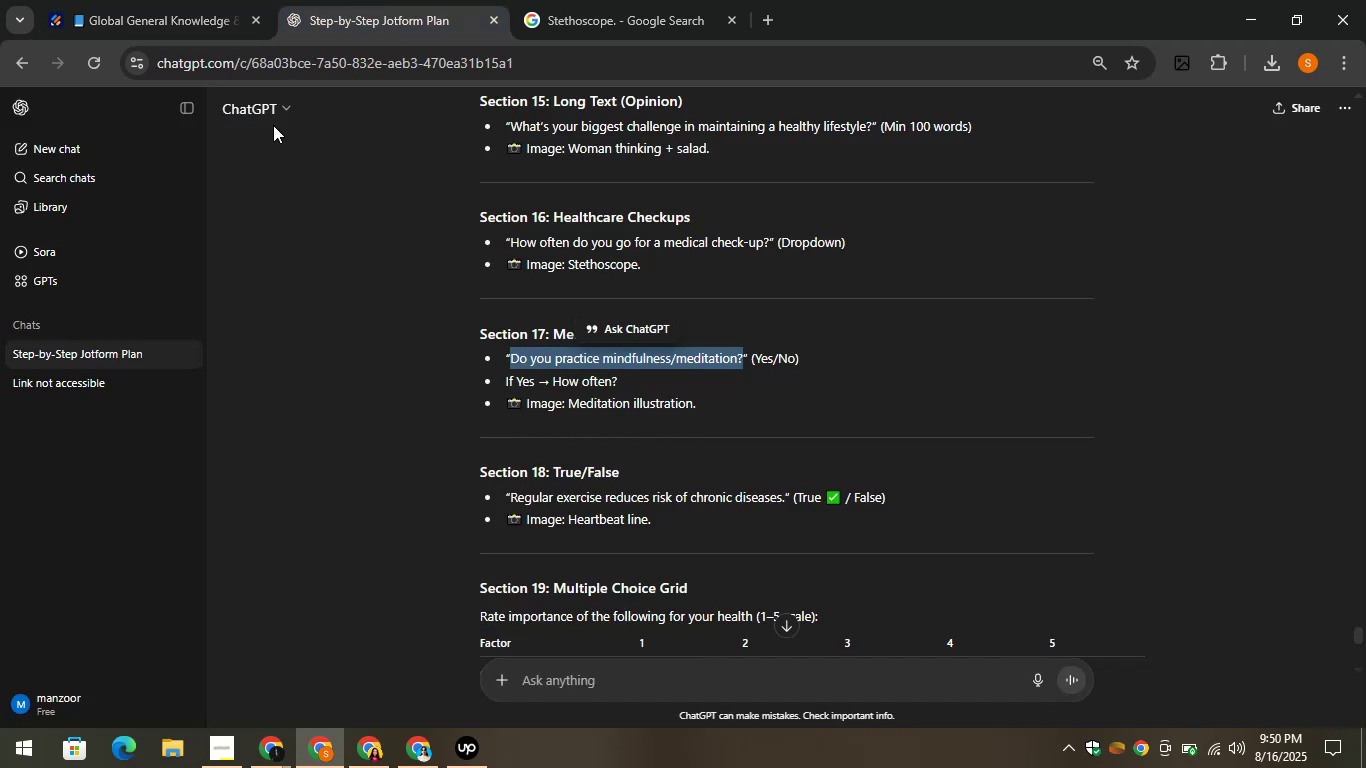 
left_click([178, 0])
 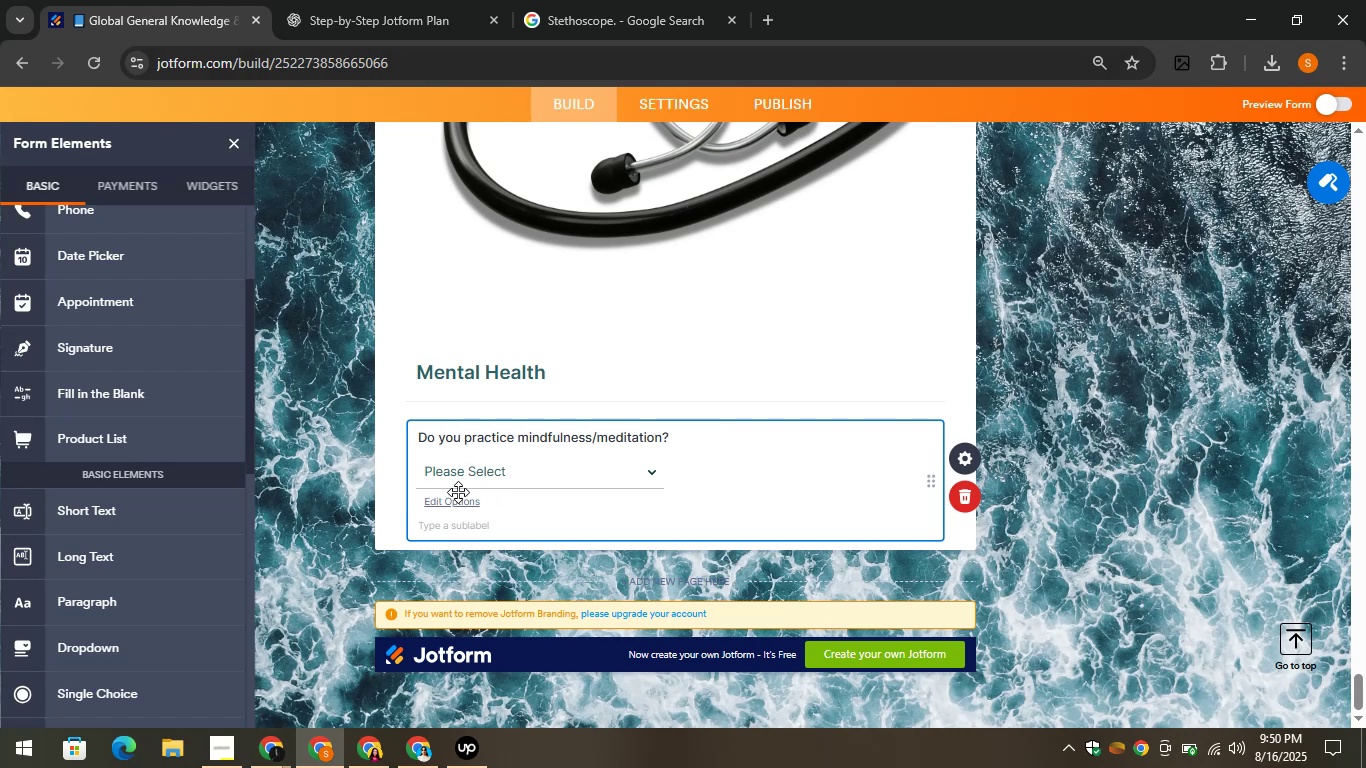 
left_click([451, 498])
 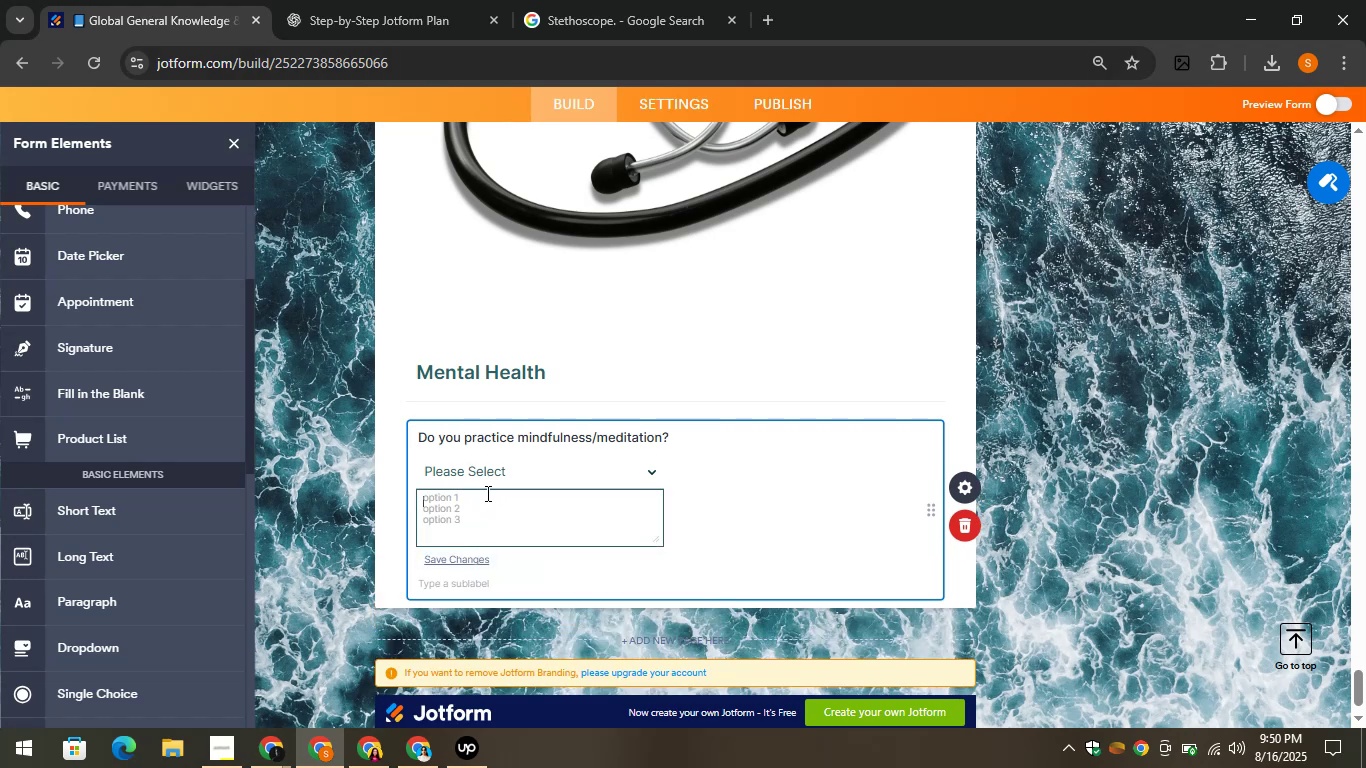 
type(Yes)
 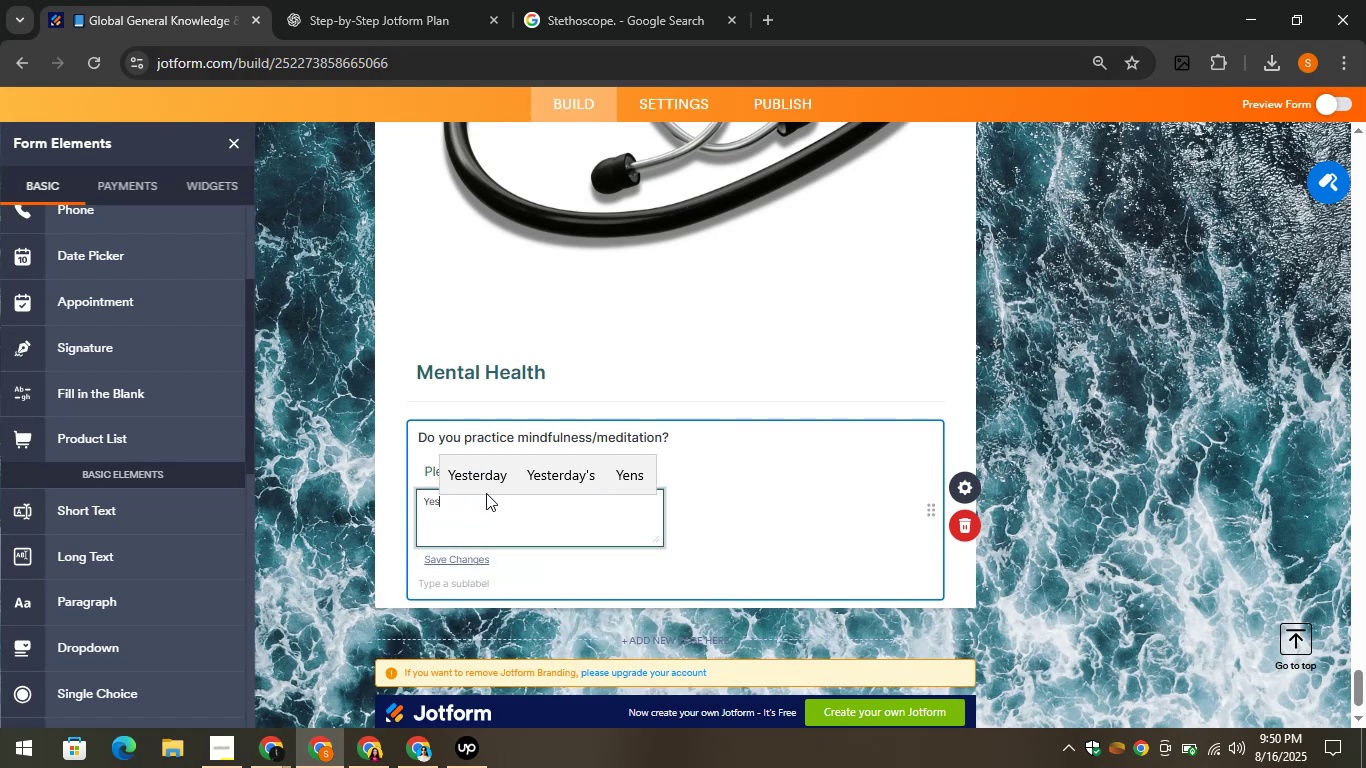 
key(Enter)
 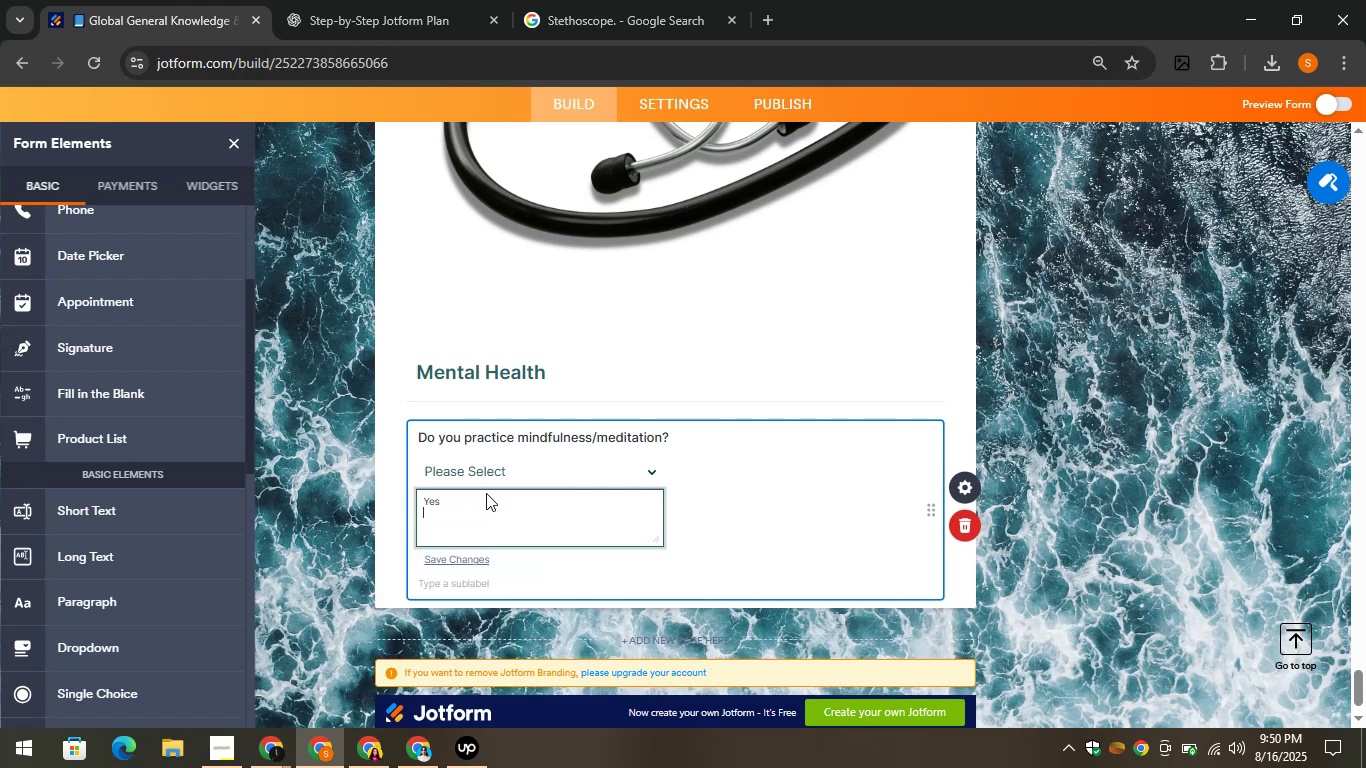 
key(CapsLock)
 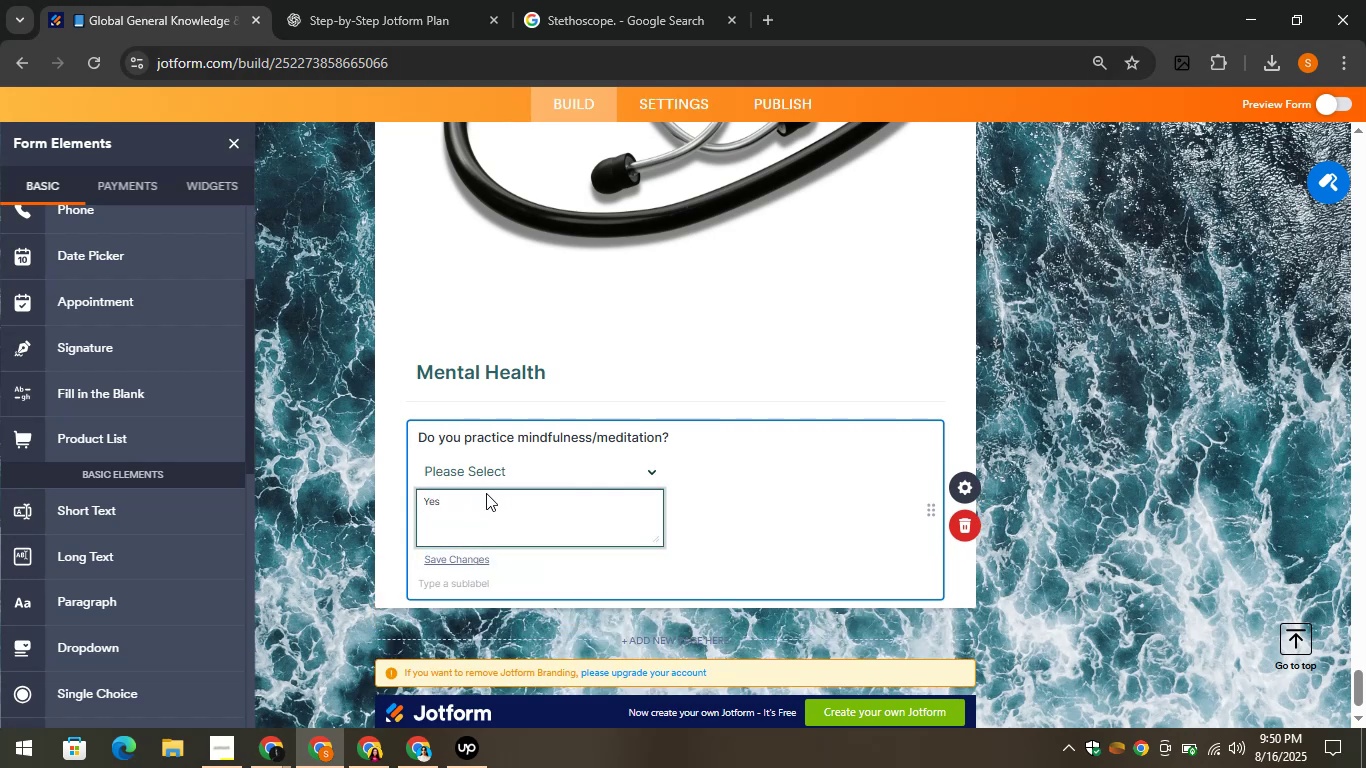 
key(N)
 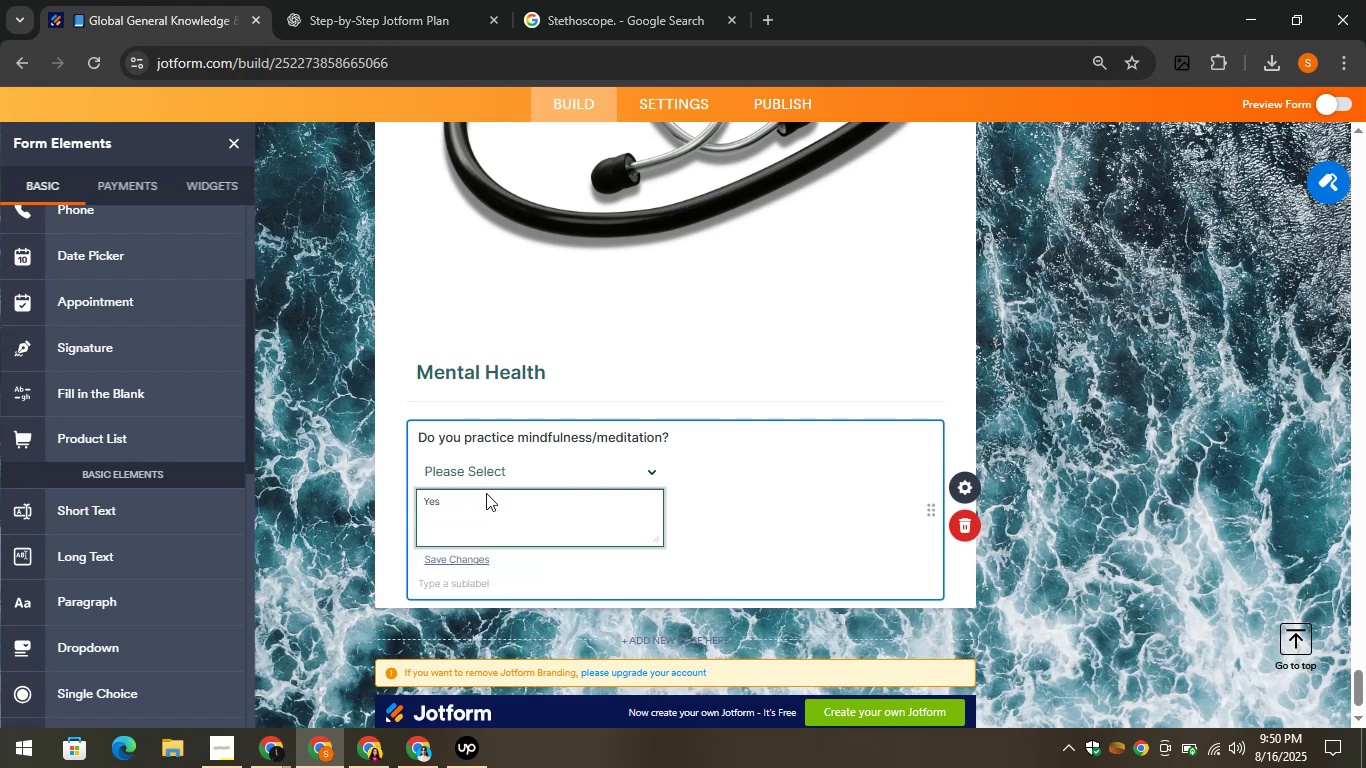 
key(CapsLock)
 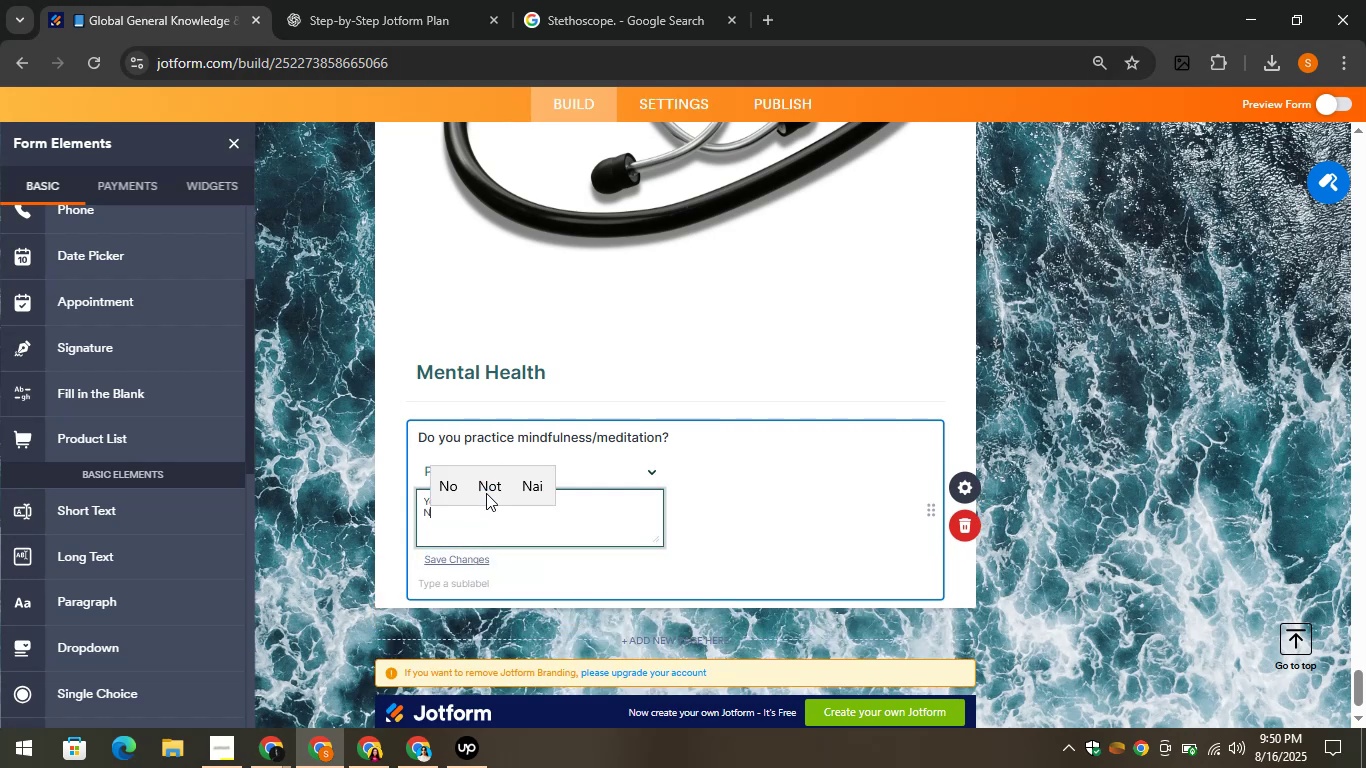 
key(O)
 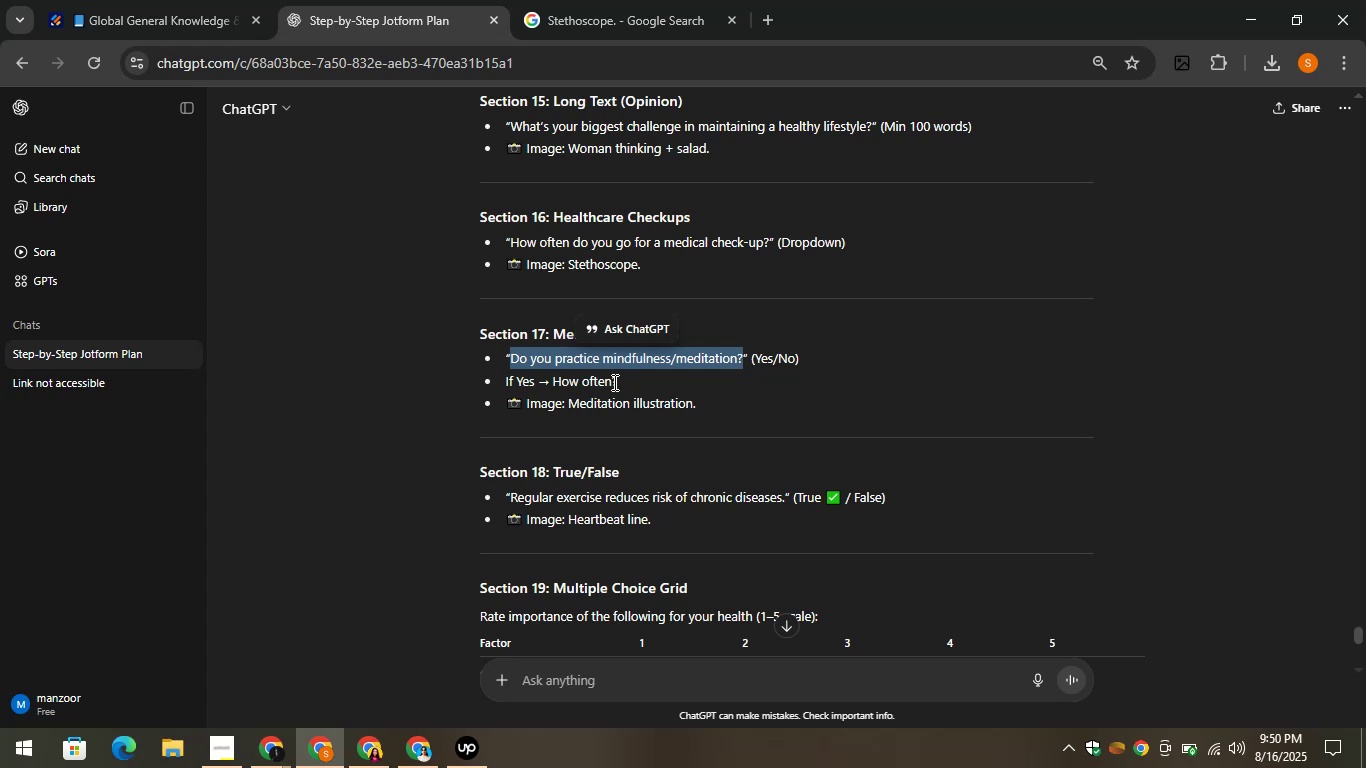 
left_click_drag(start_coordinate=[505, 381], to_coordinate=[624, 383])
 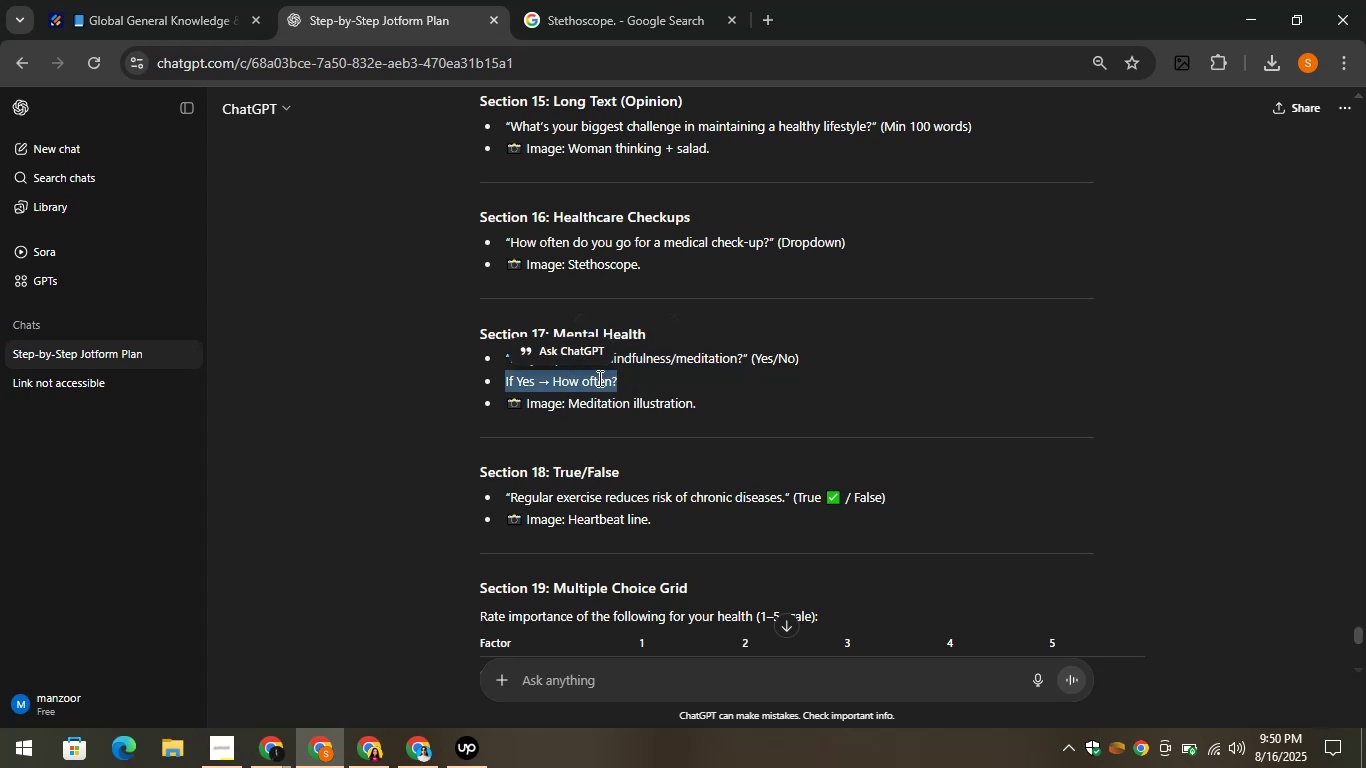 
right_click([598, 378])
 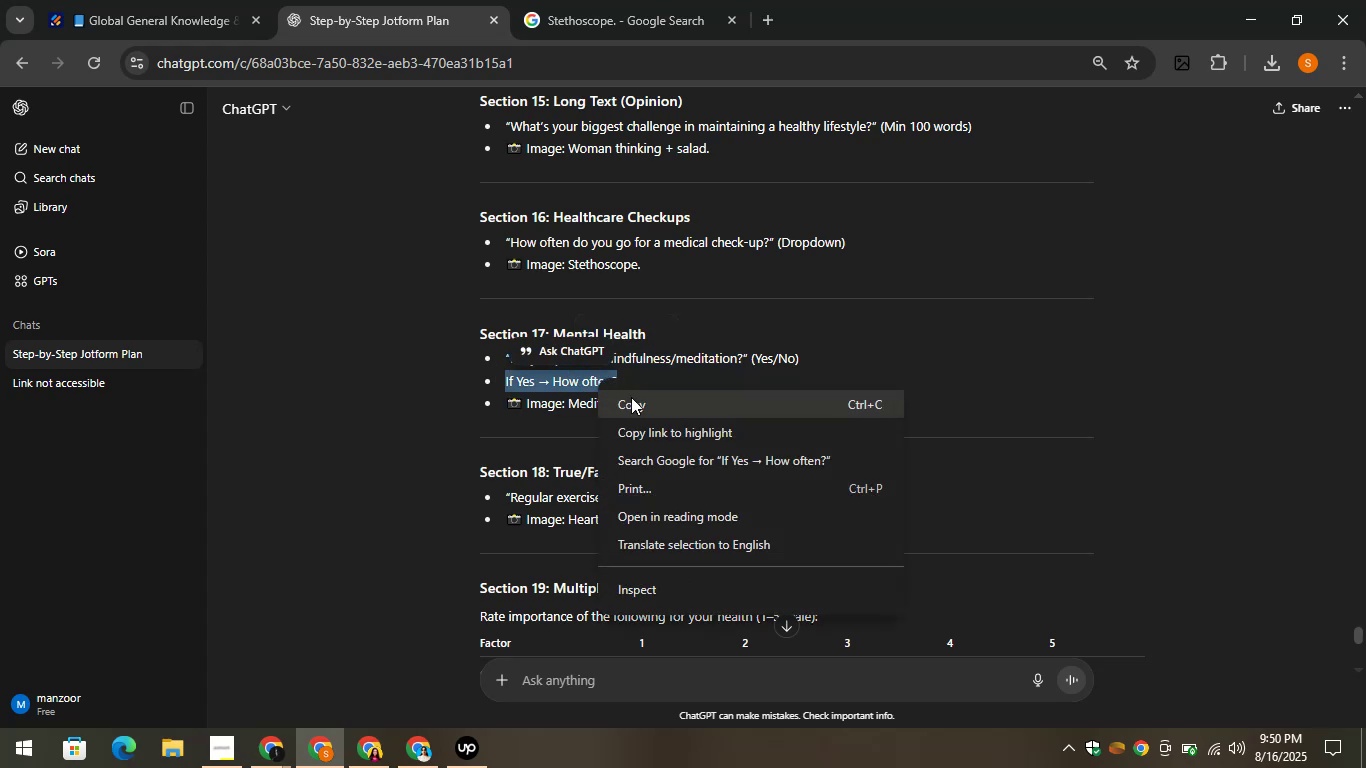 
left_click([634, 397])
 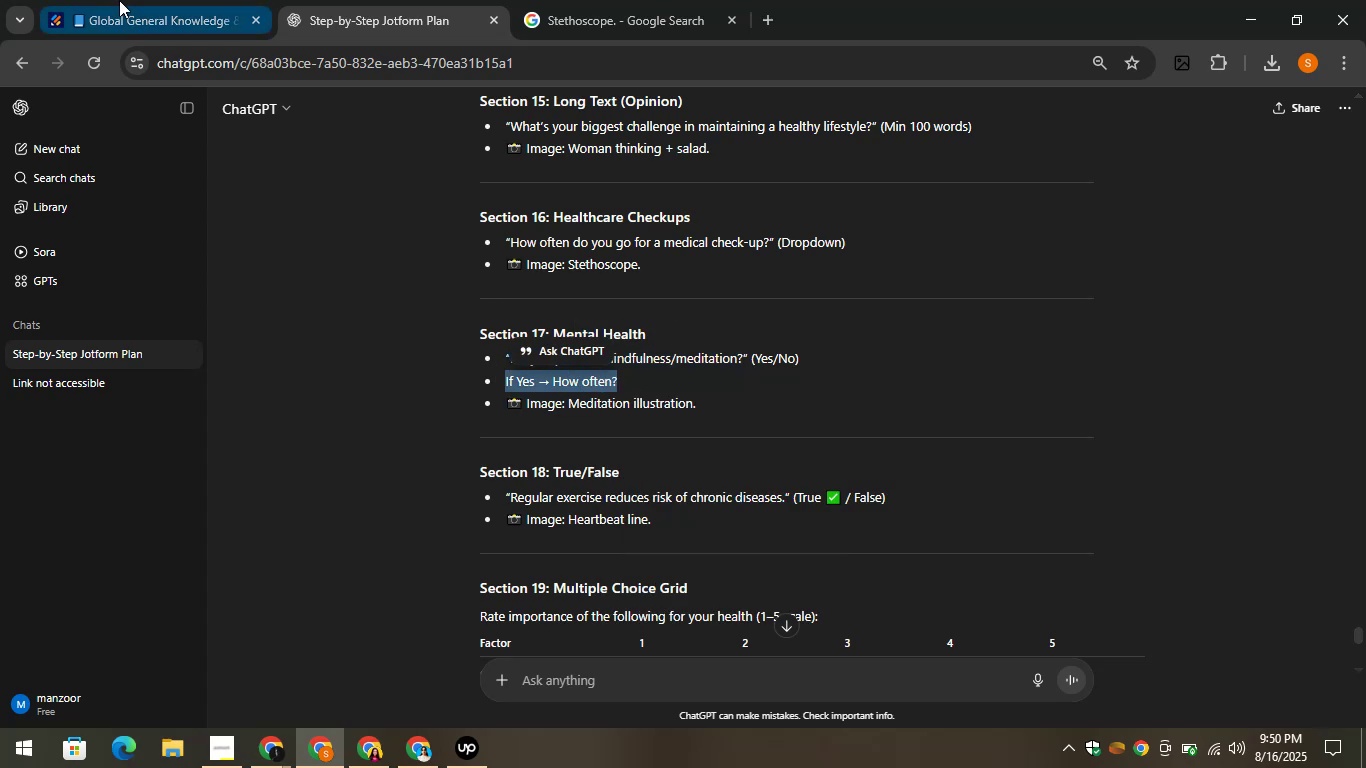 
left_click([118, 0])
 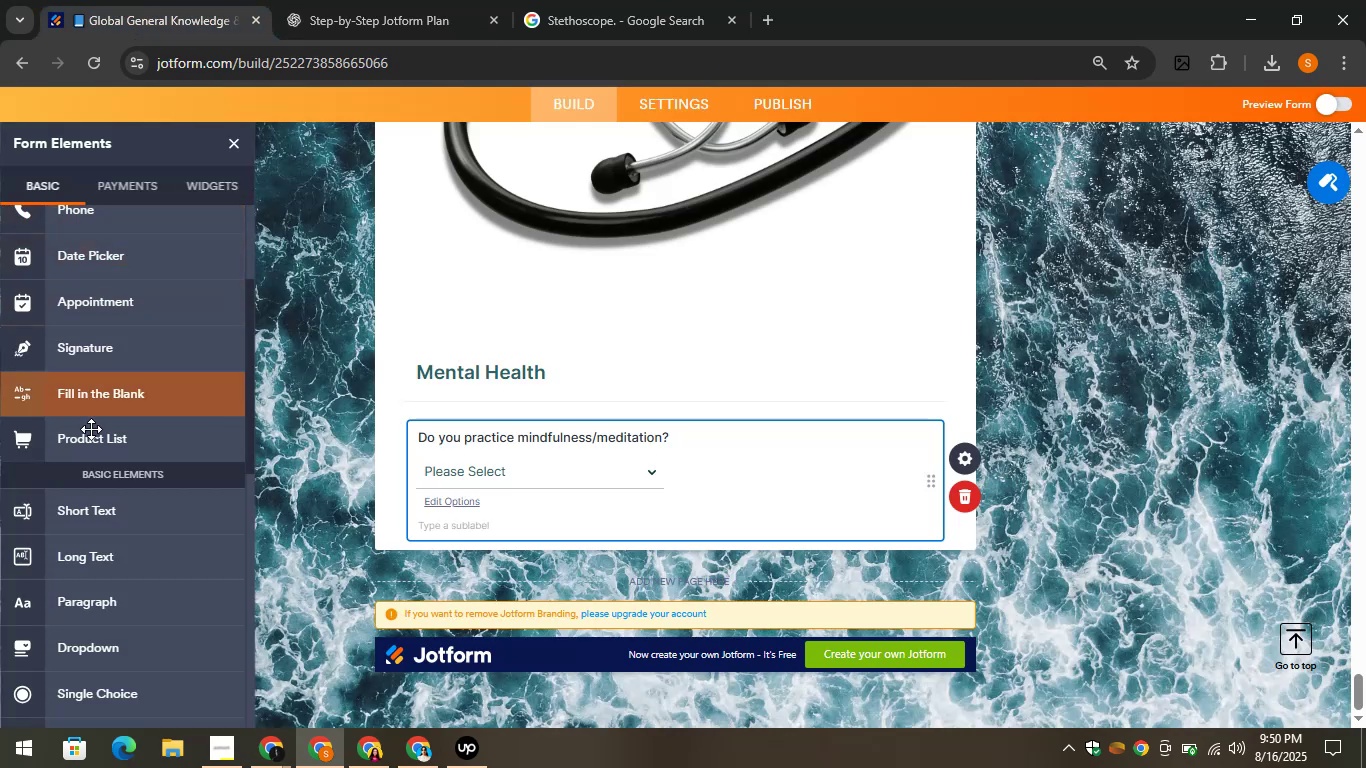 
left_click_drag(start_coordinate=[108, 520], to_coordinate=[484, 567])
 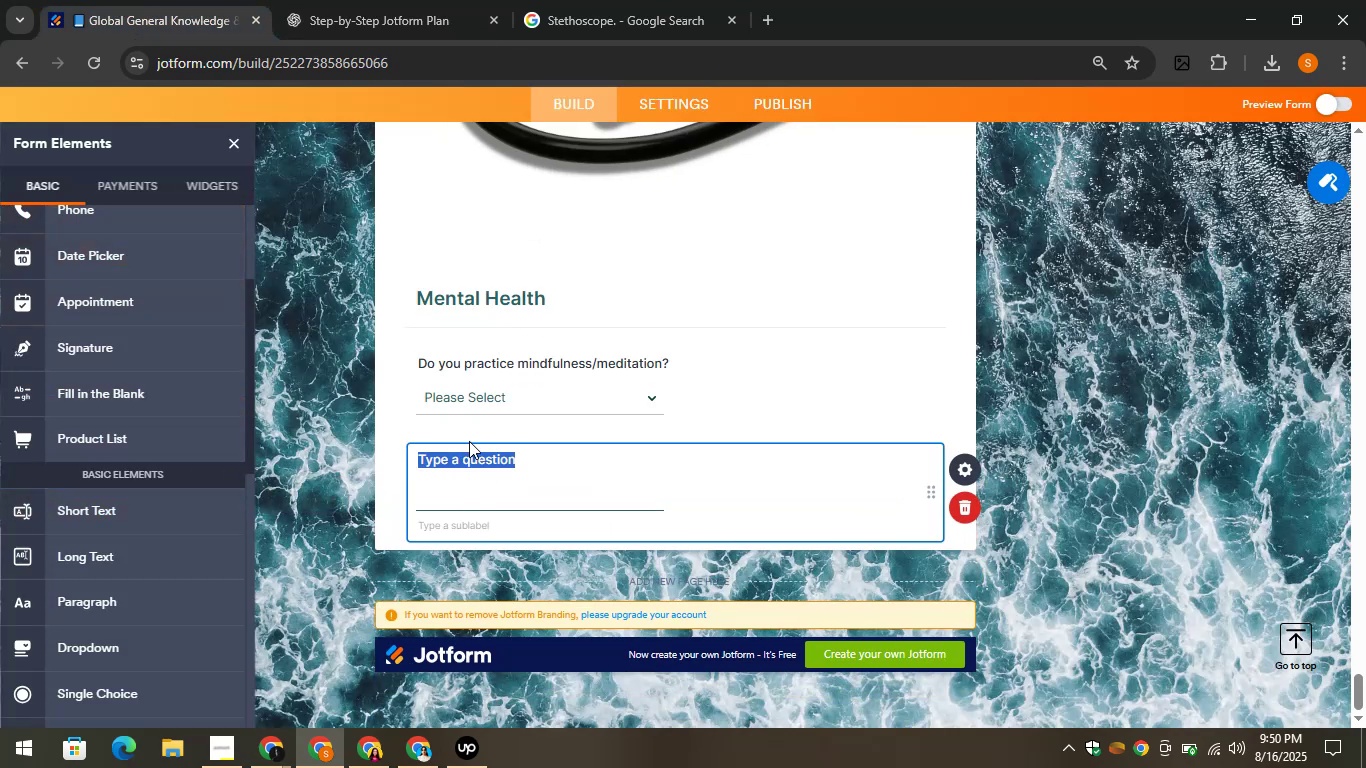 
key(Control+V)
 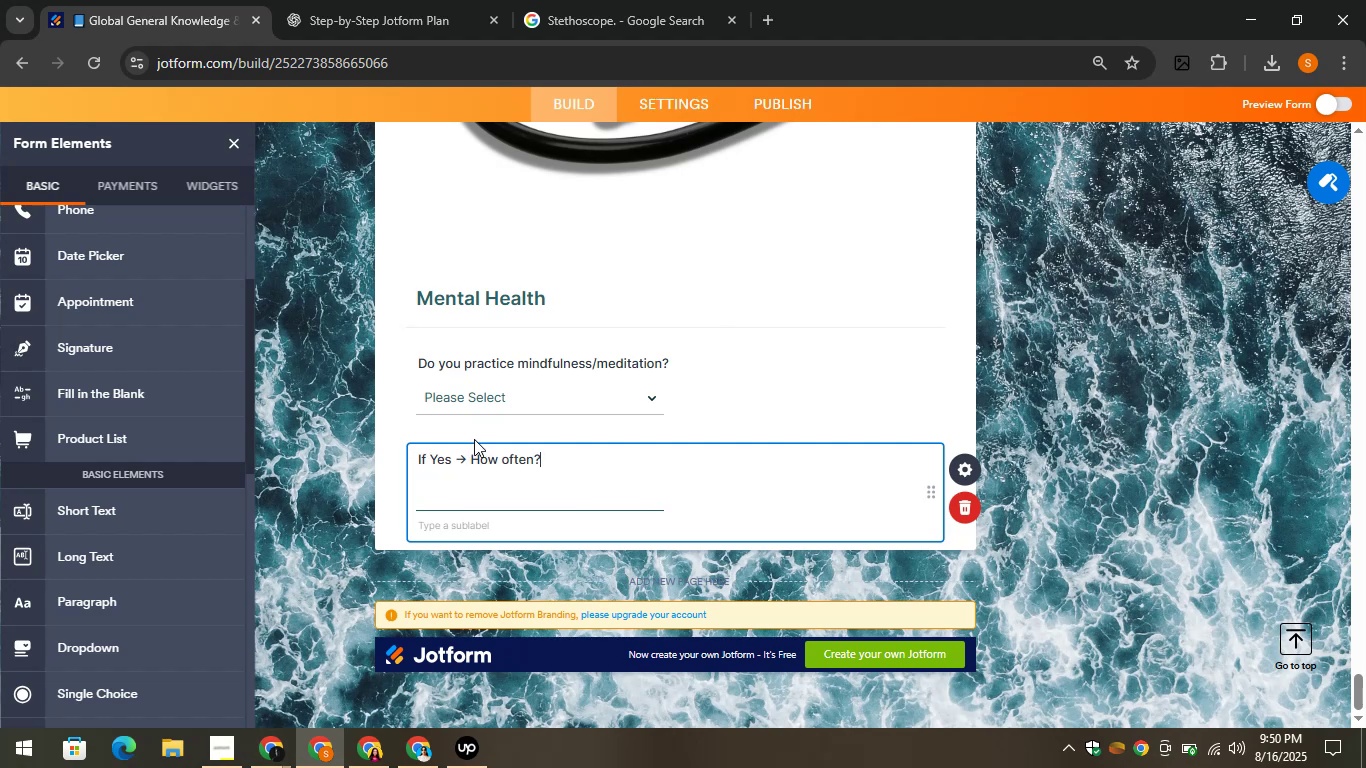 
wait(11.9)
 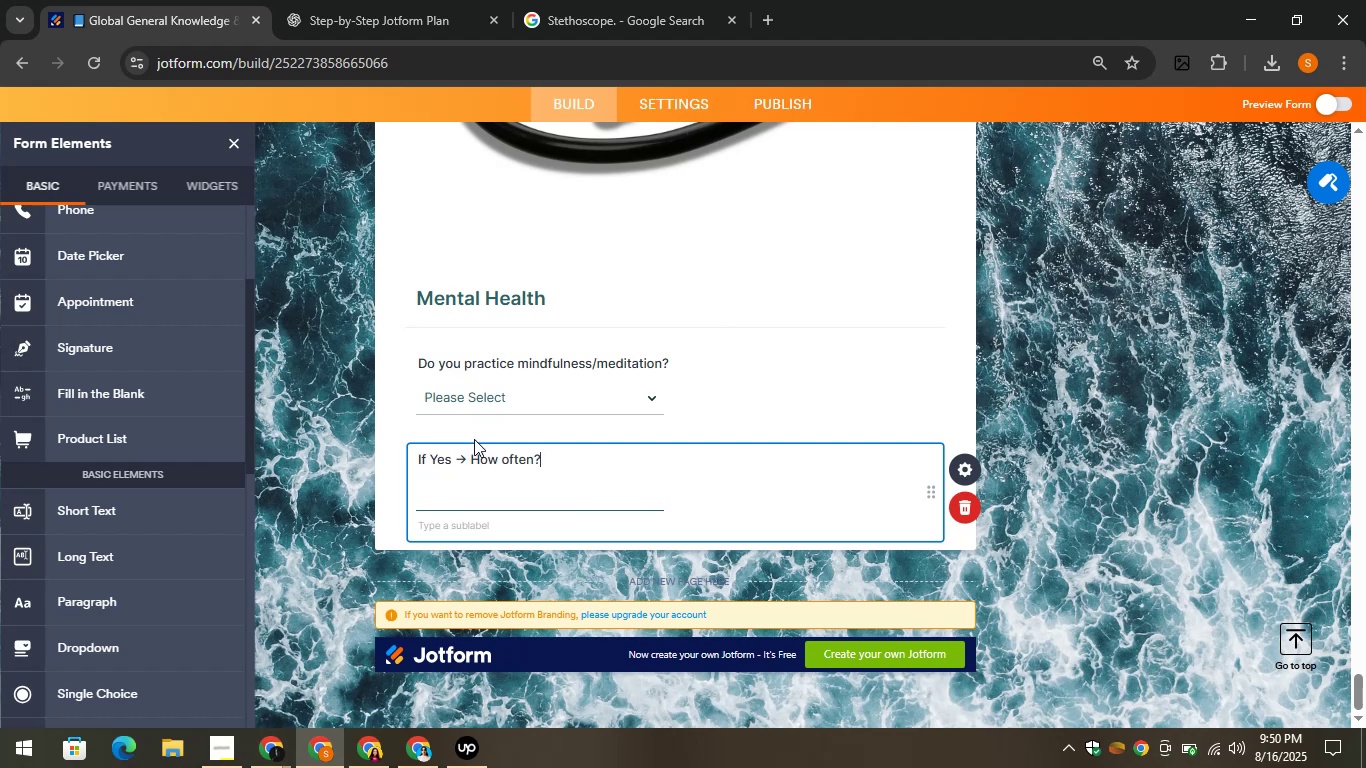 
left_click([401, 0])
 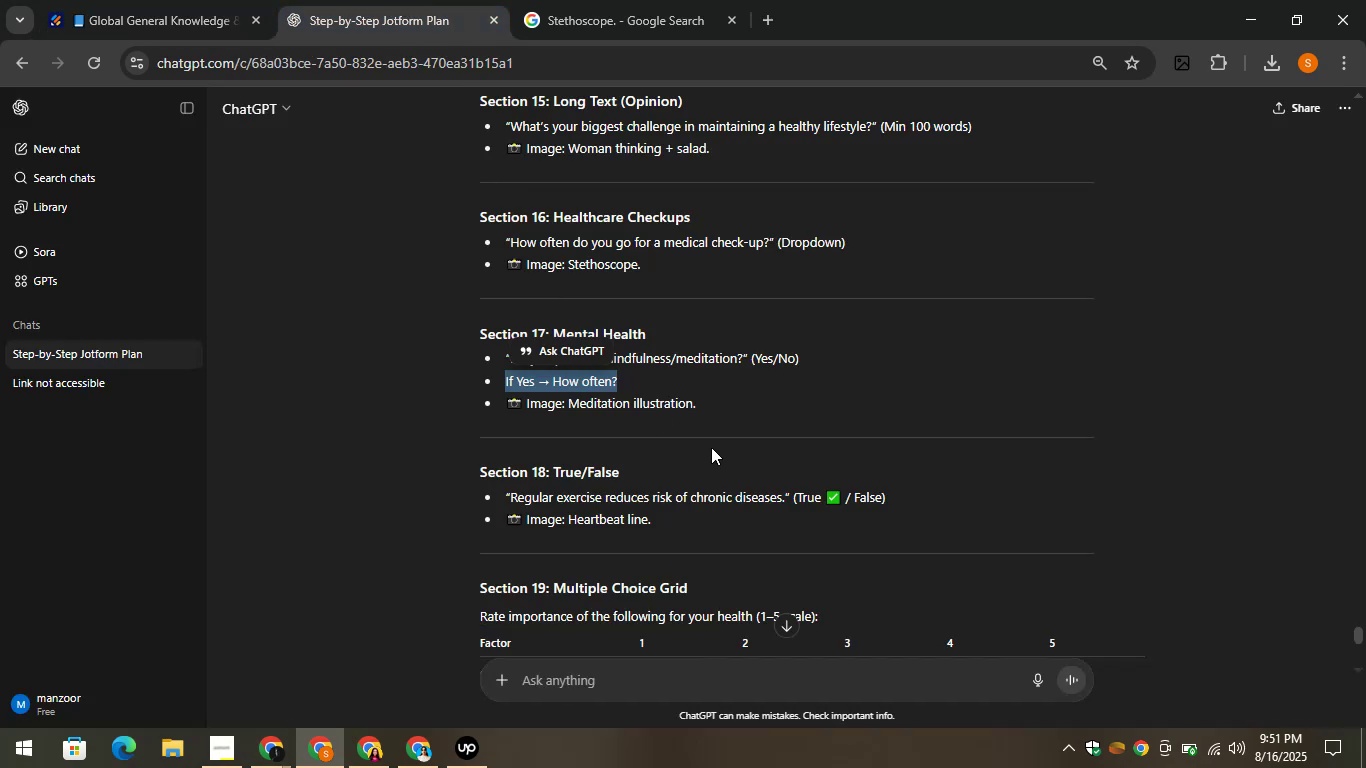 
left_click_drag(start_coordinate=[706, 406], to_coordinate=[567, 411])
 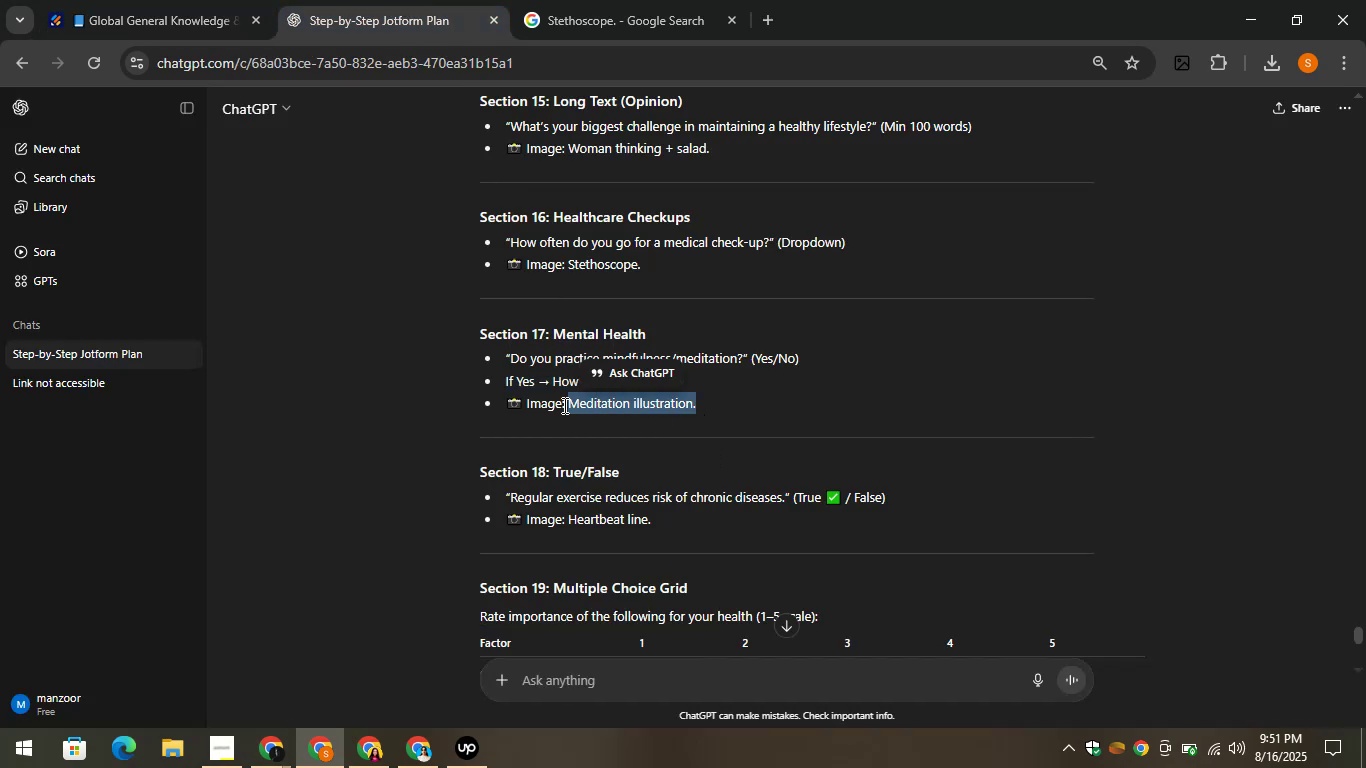 
right_click([563, 404])
 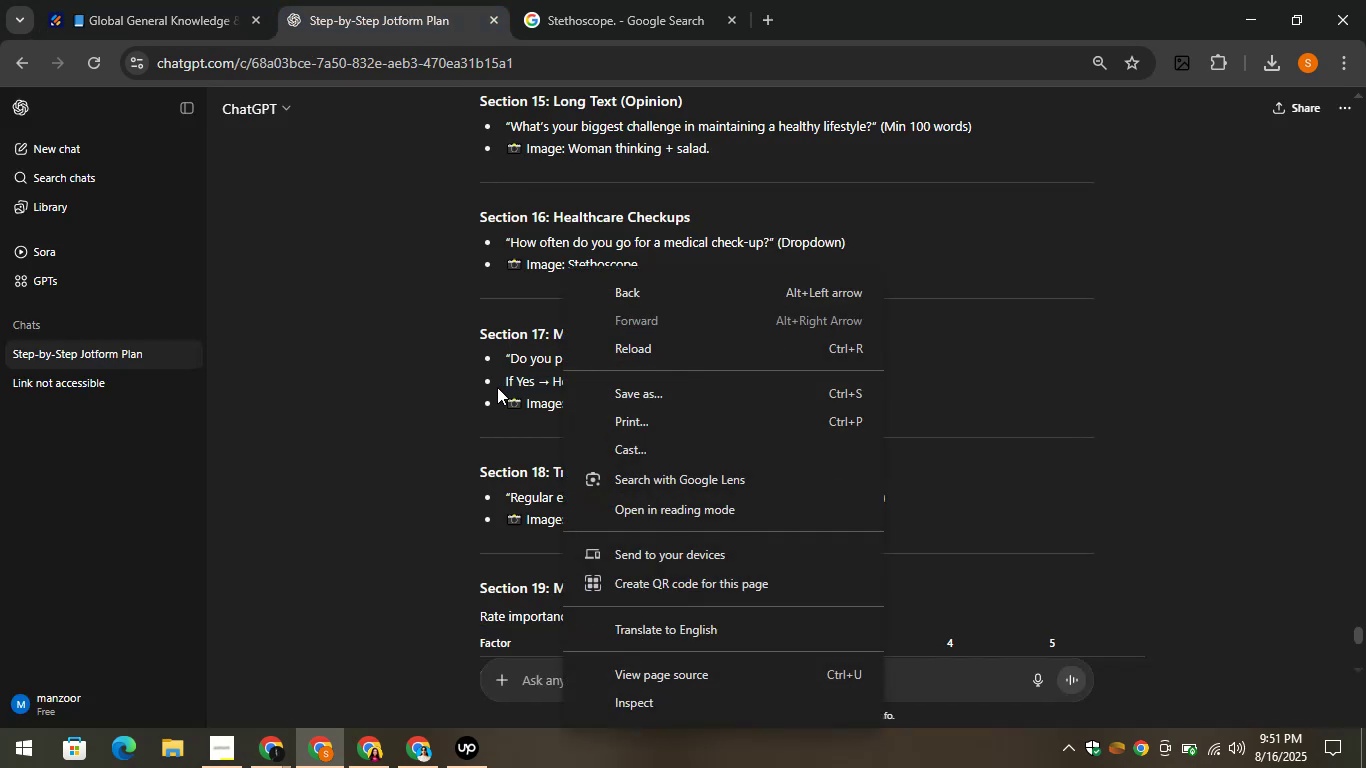 
left_click([496, 423])
 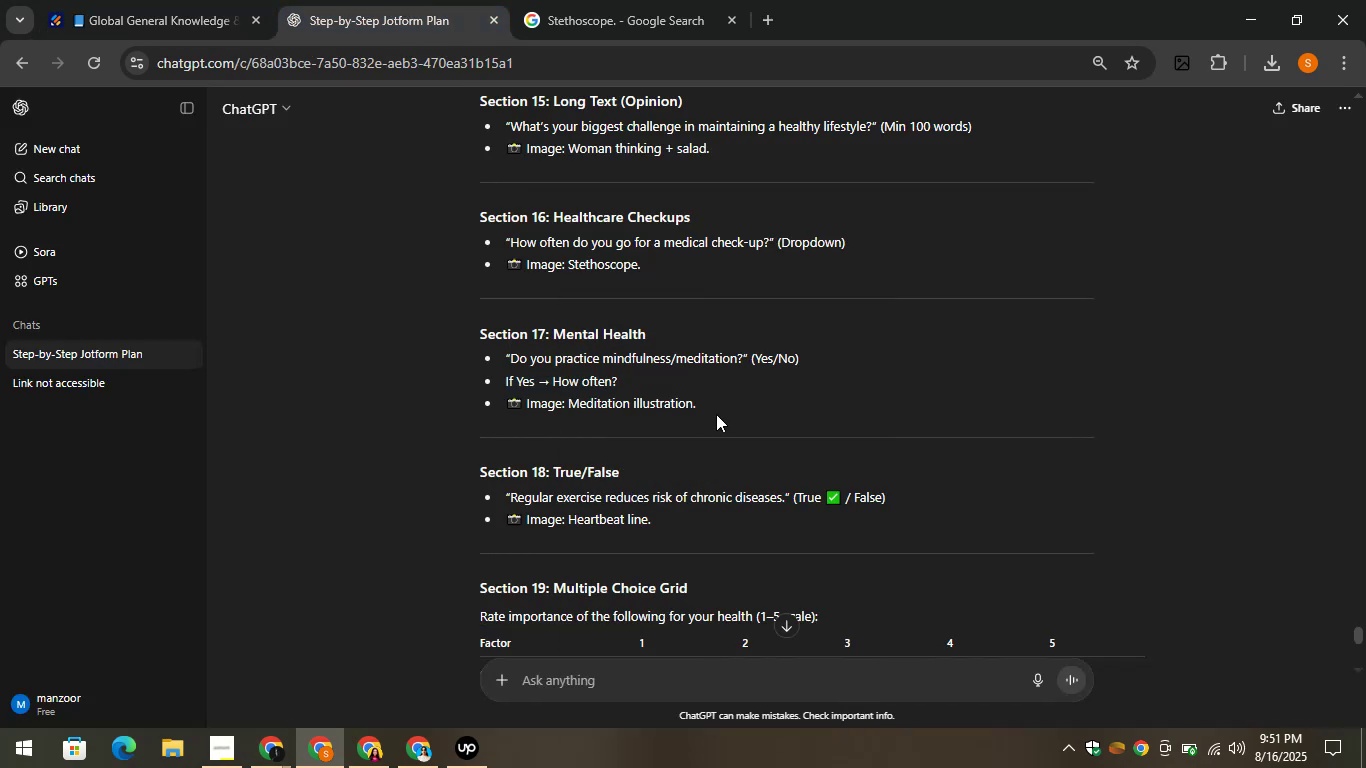 
left_click_drag(start_coordinate=[707, 404], to_coordinate=[566, 412])
 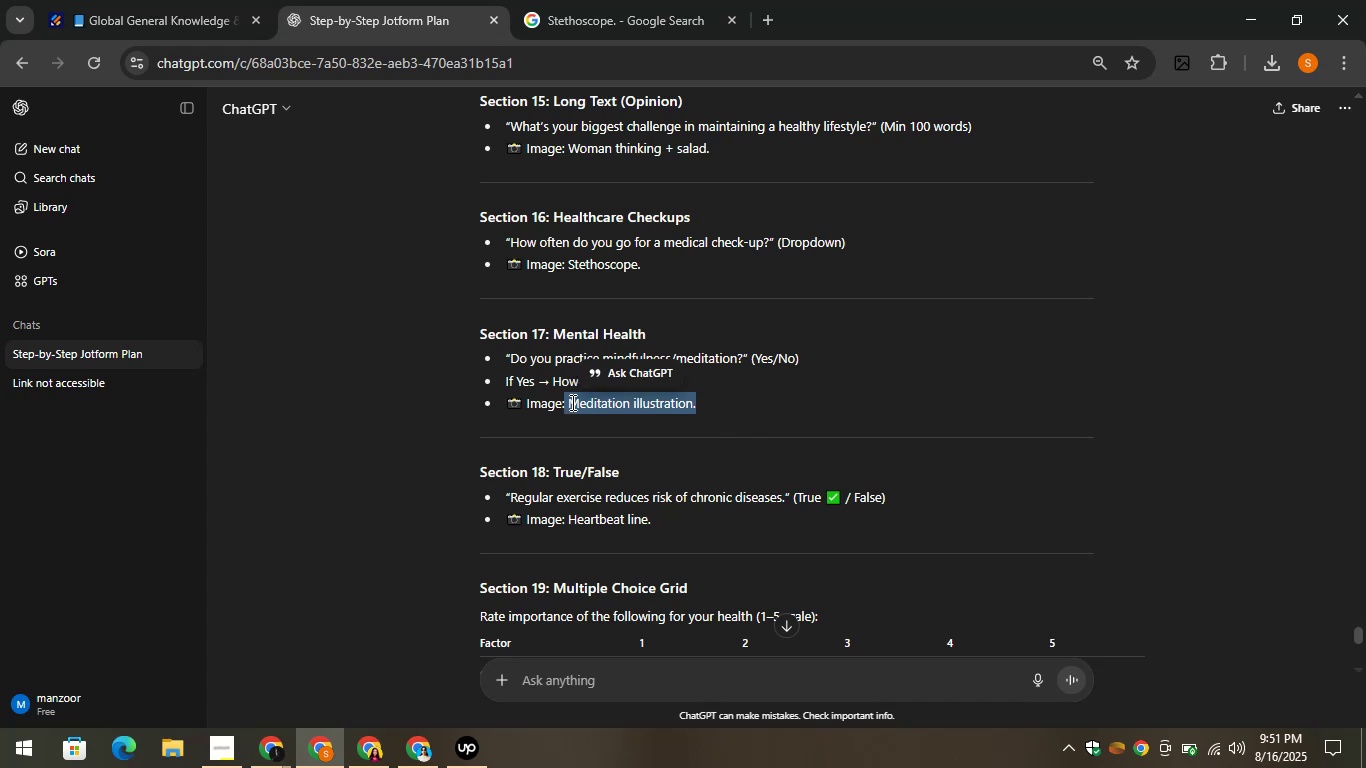 
right_click([573, 400])
 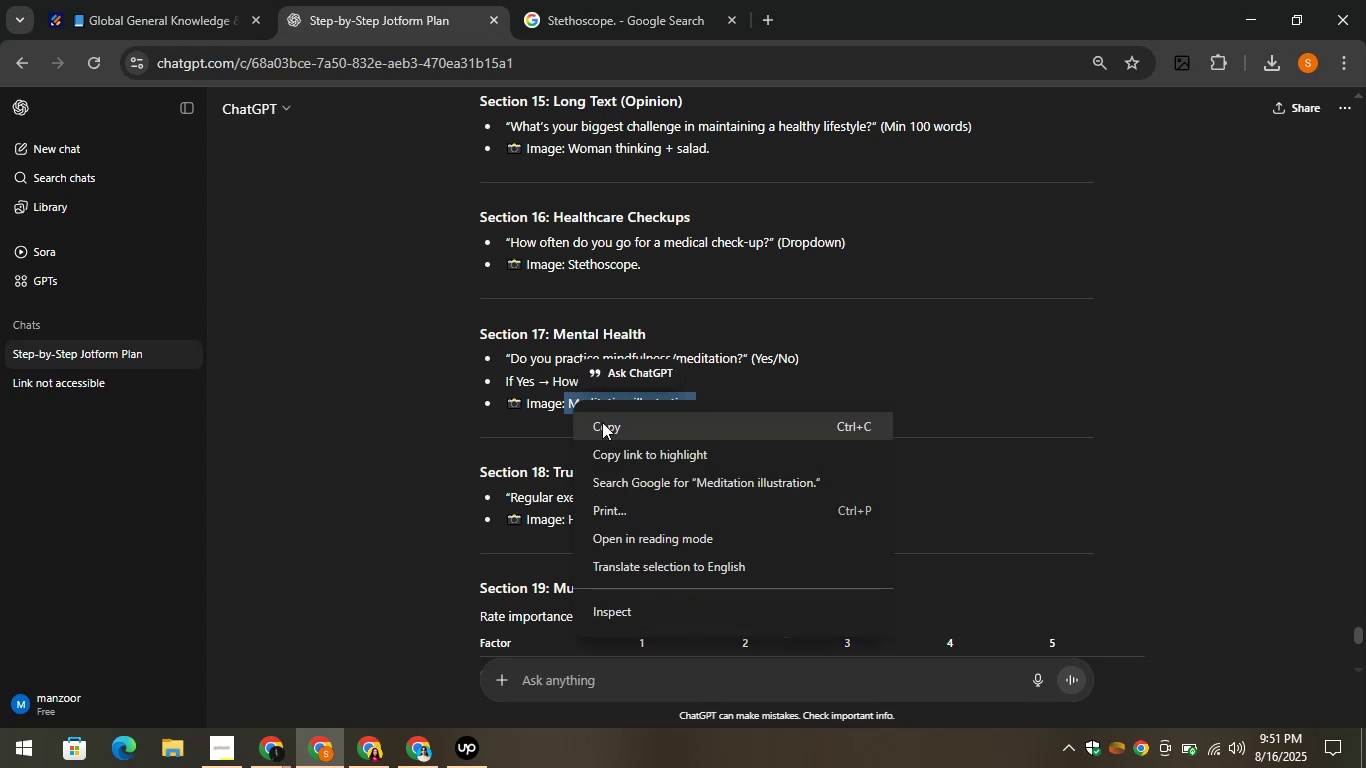 
left_click([602, 423])
 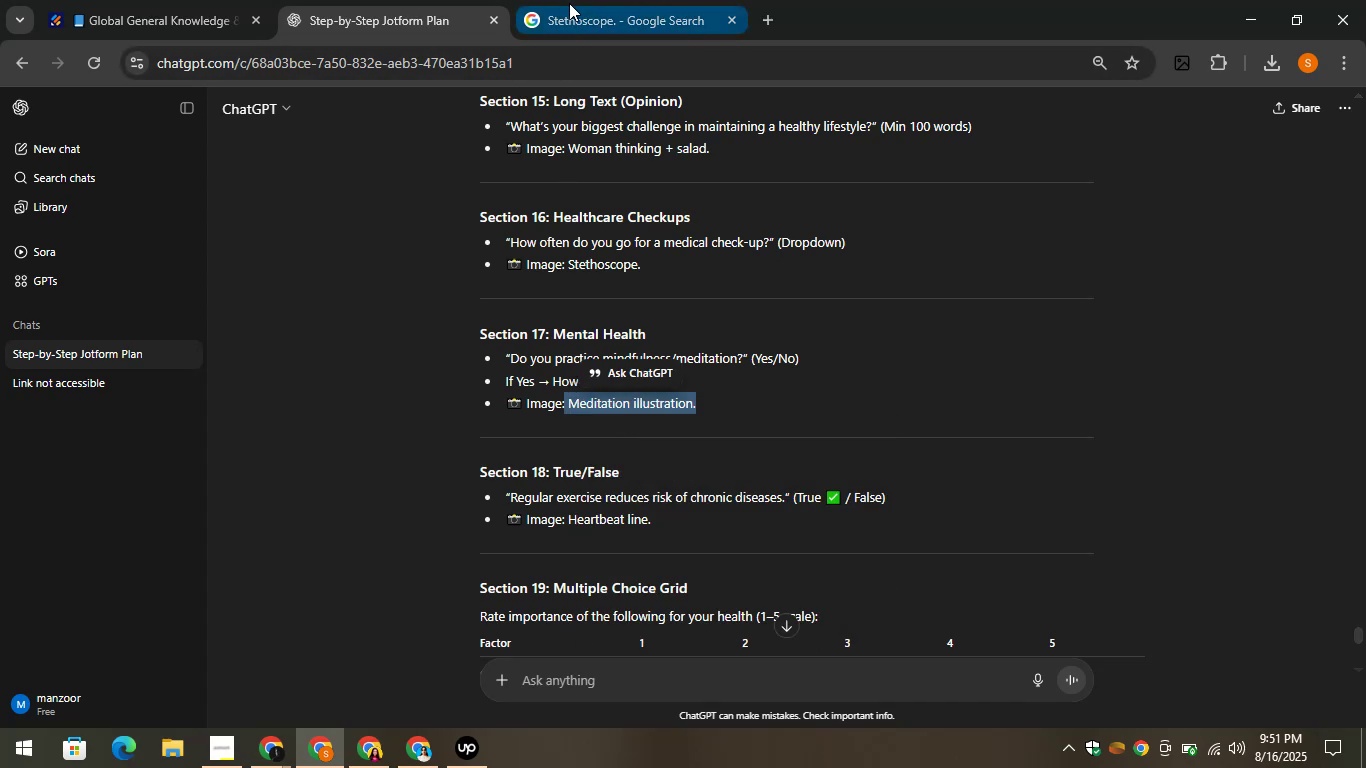 
left_click([416, 128])
 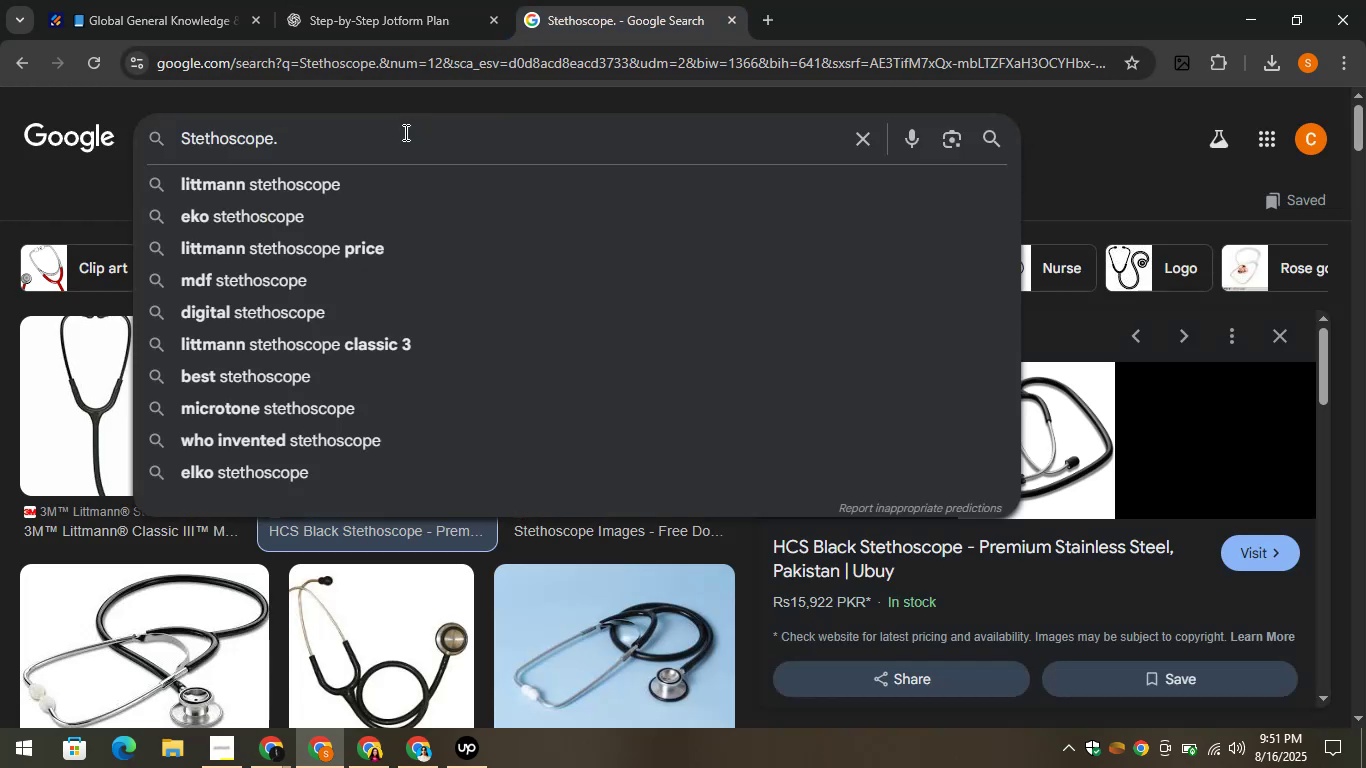 
key(Control+A)
 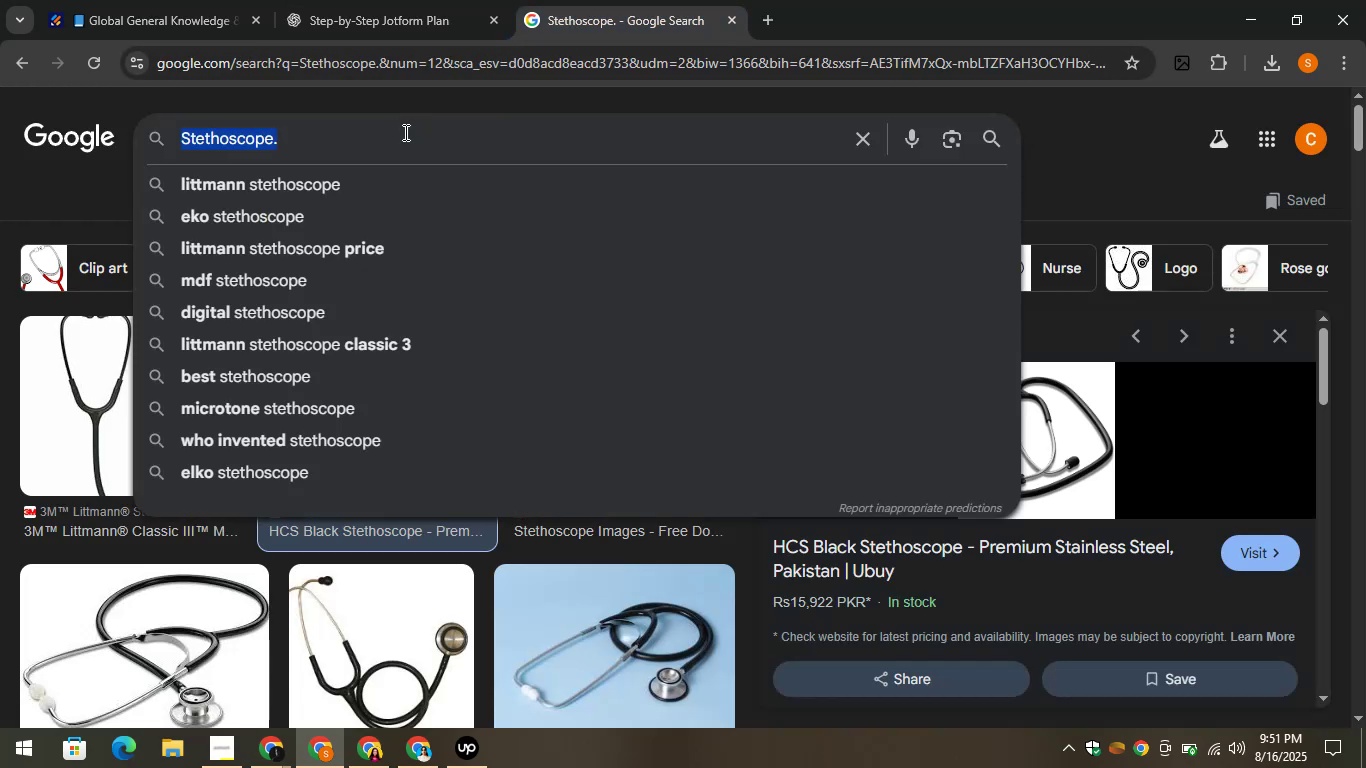 
key(Control+V)
 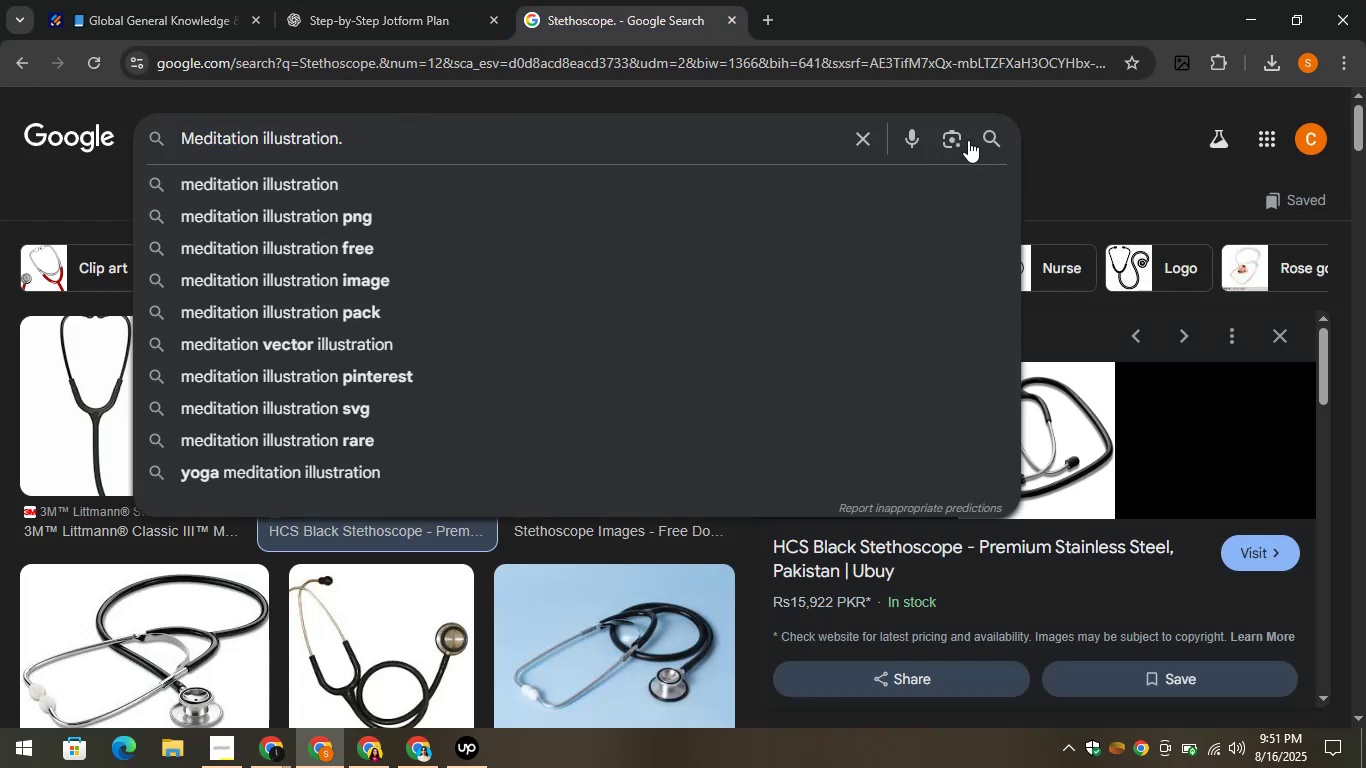 
left_click([992, 138])
 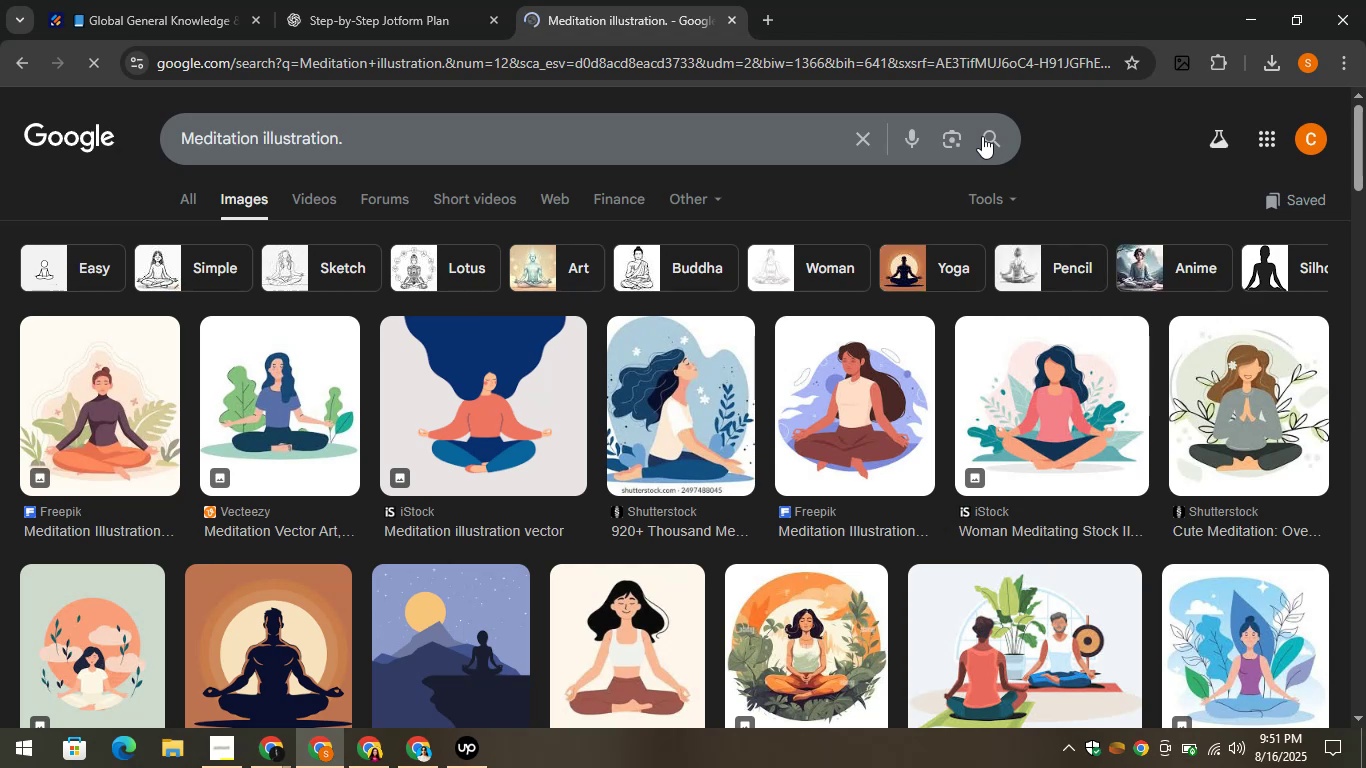 
left_click([1067, 395])
 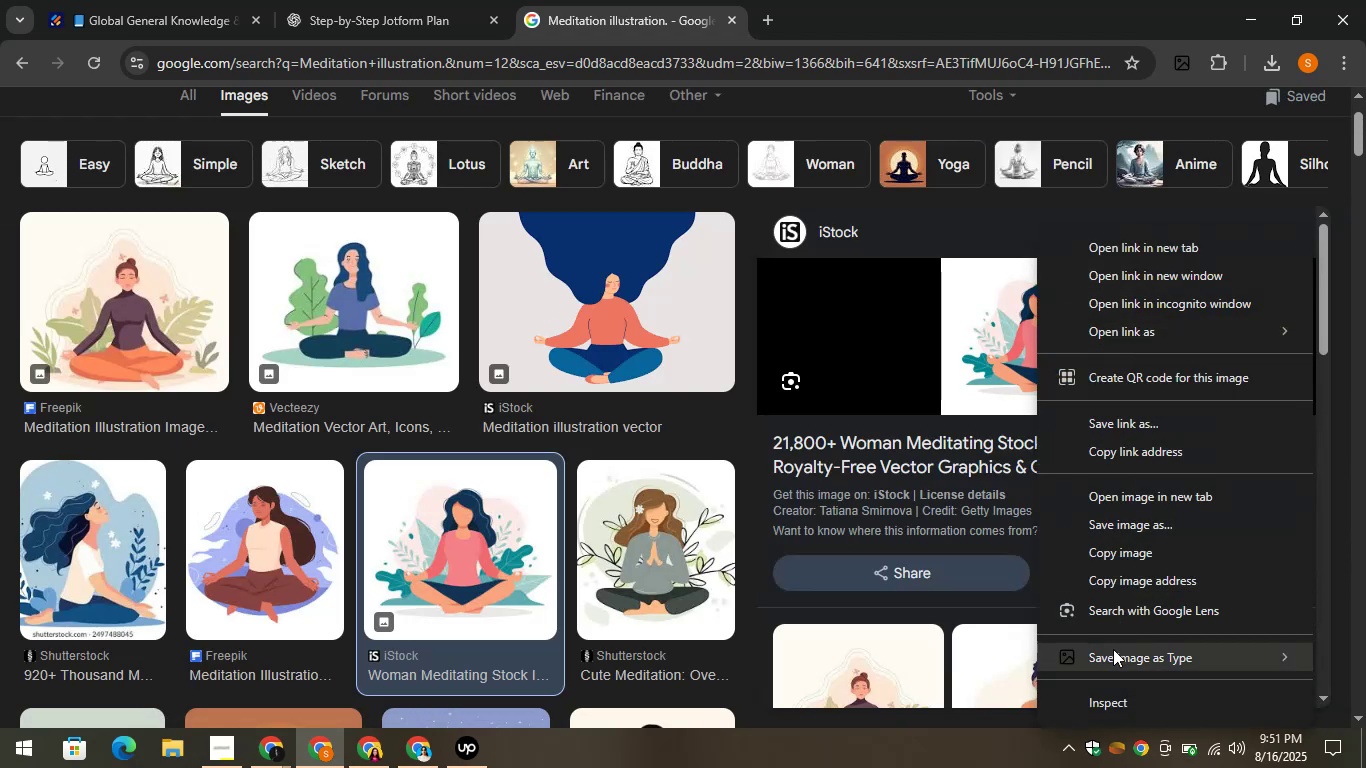 
left_click([1001, 631])
 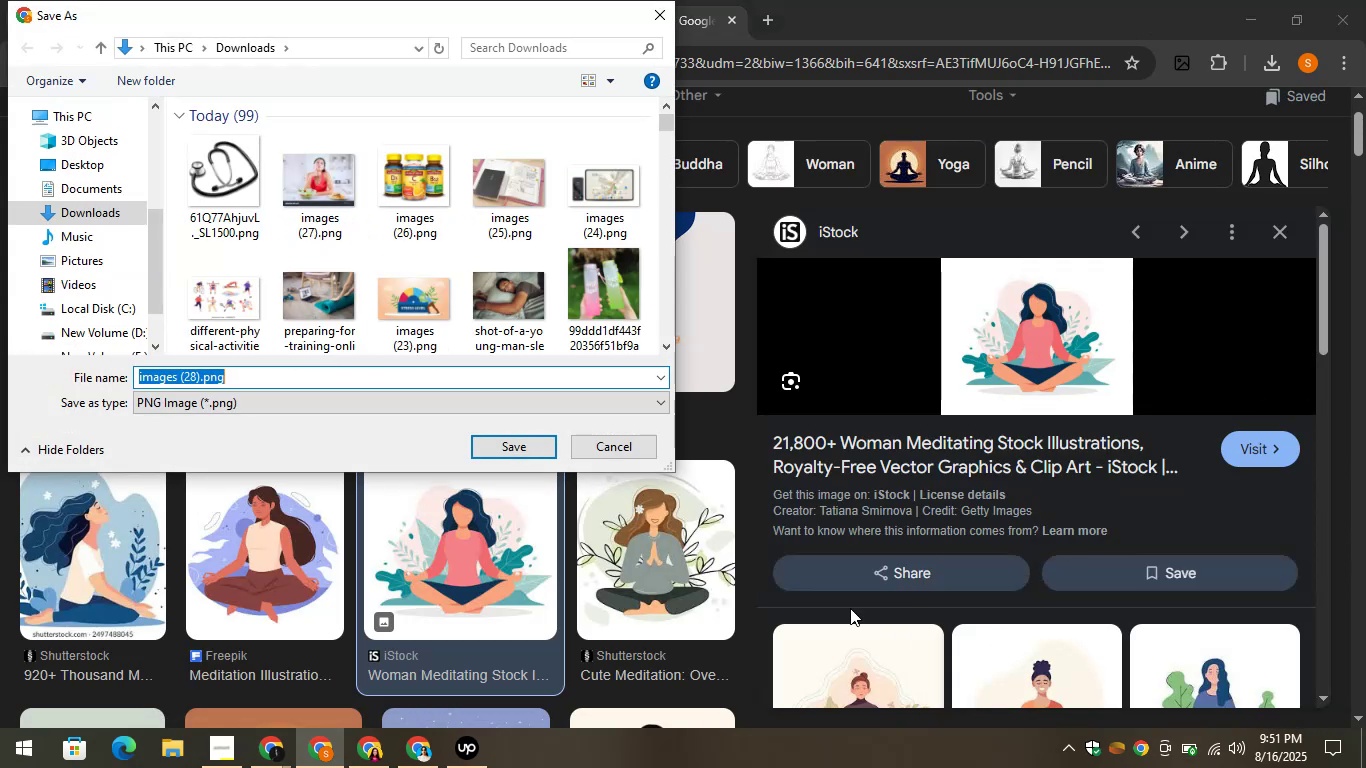 
left_click([529, 447])
 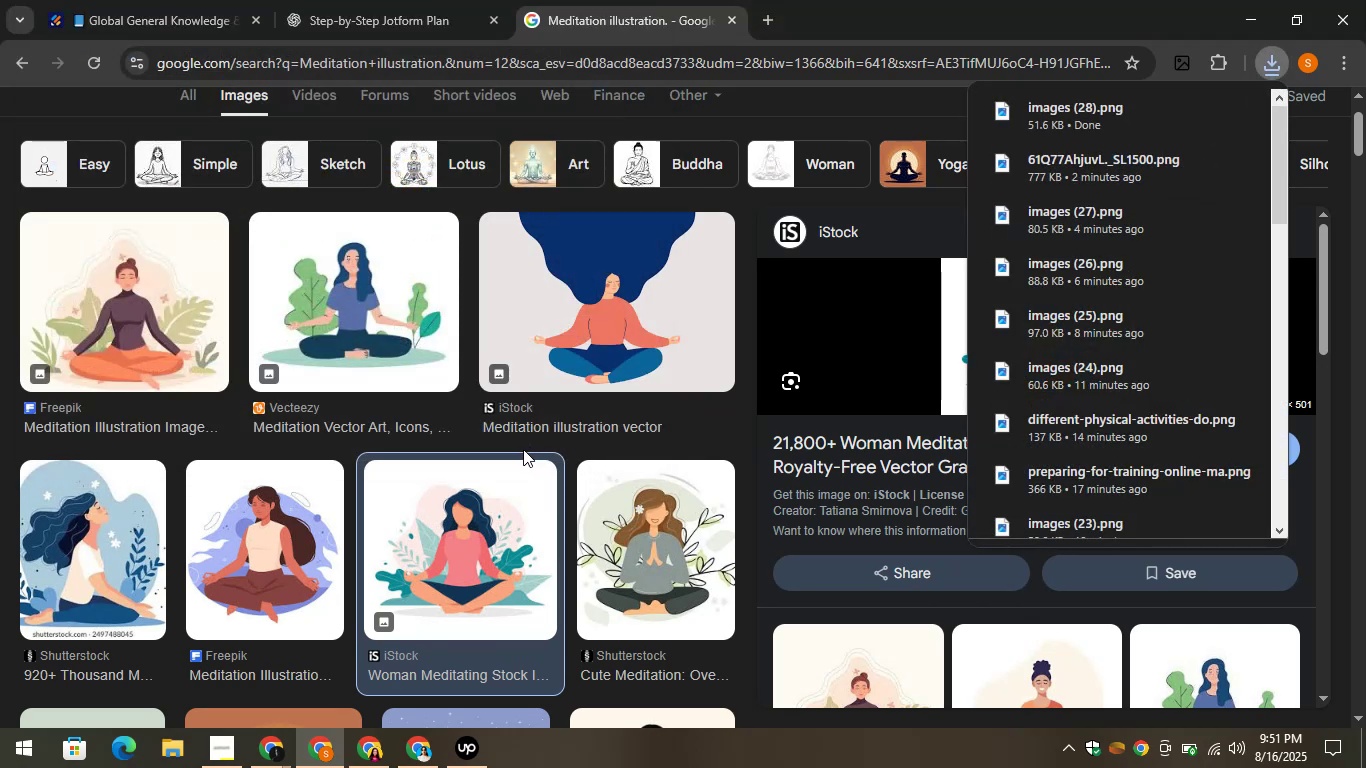 
wait(10.94)
 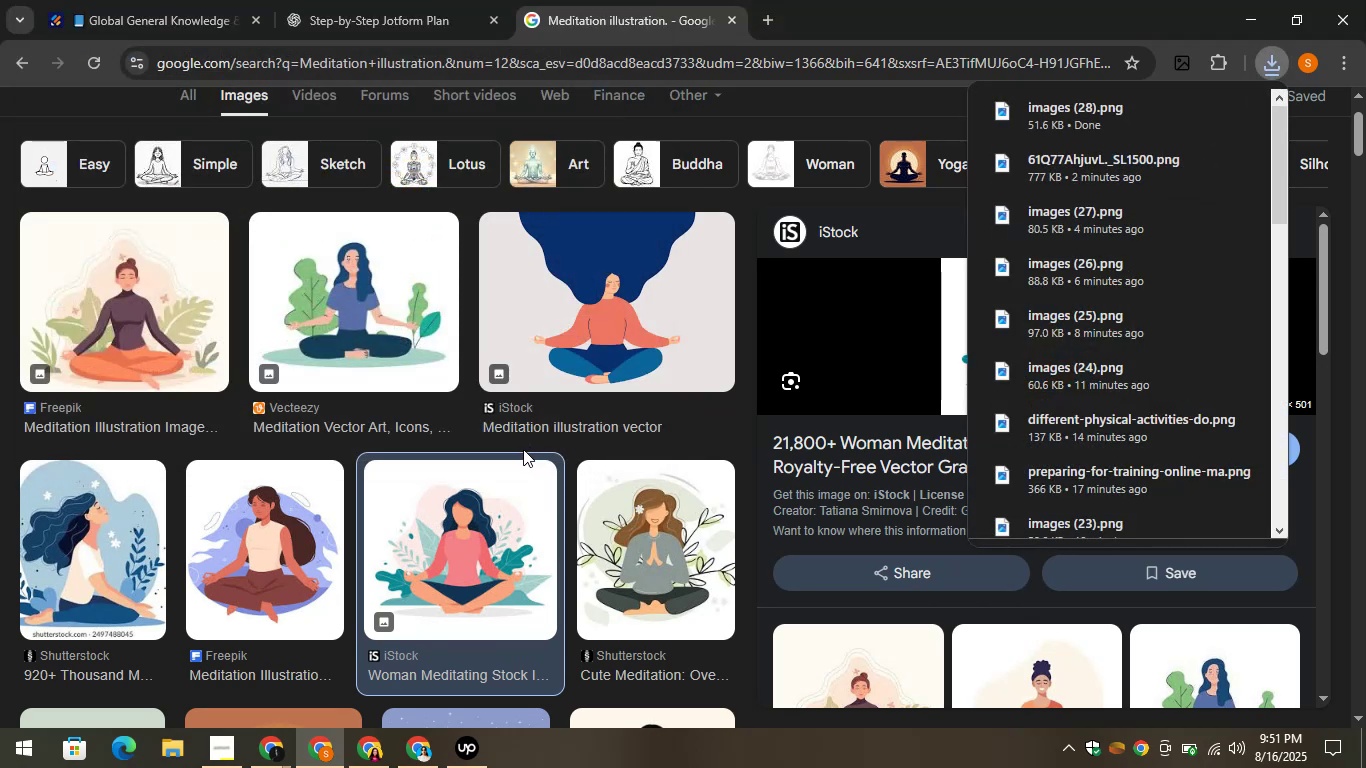 
scroll: coordinate [115, 386], scroll_direction: down, amount: 2.0
 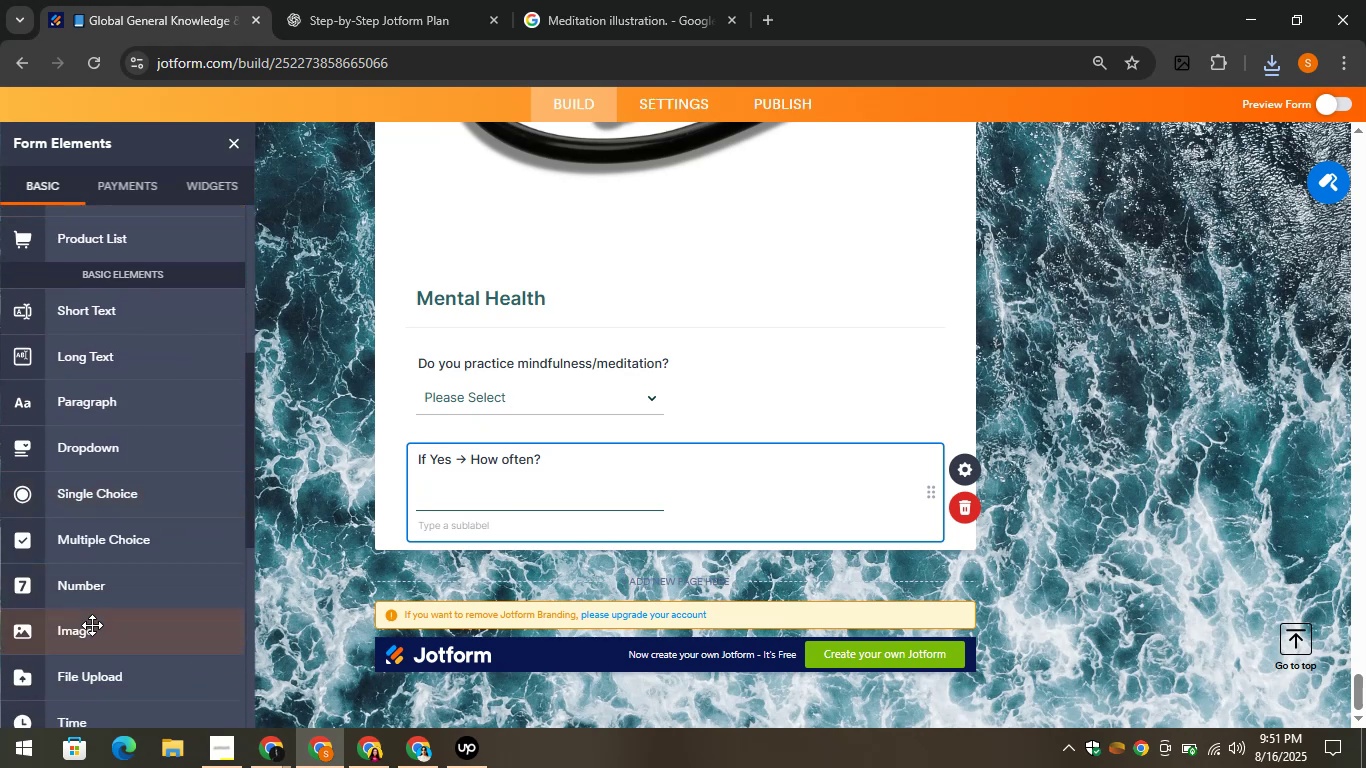 
left_click_drag(start_coordinate=[89, 628], to_coordinate=[469, 534])
 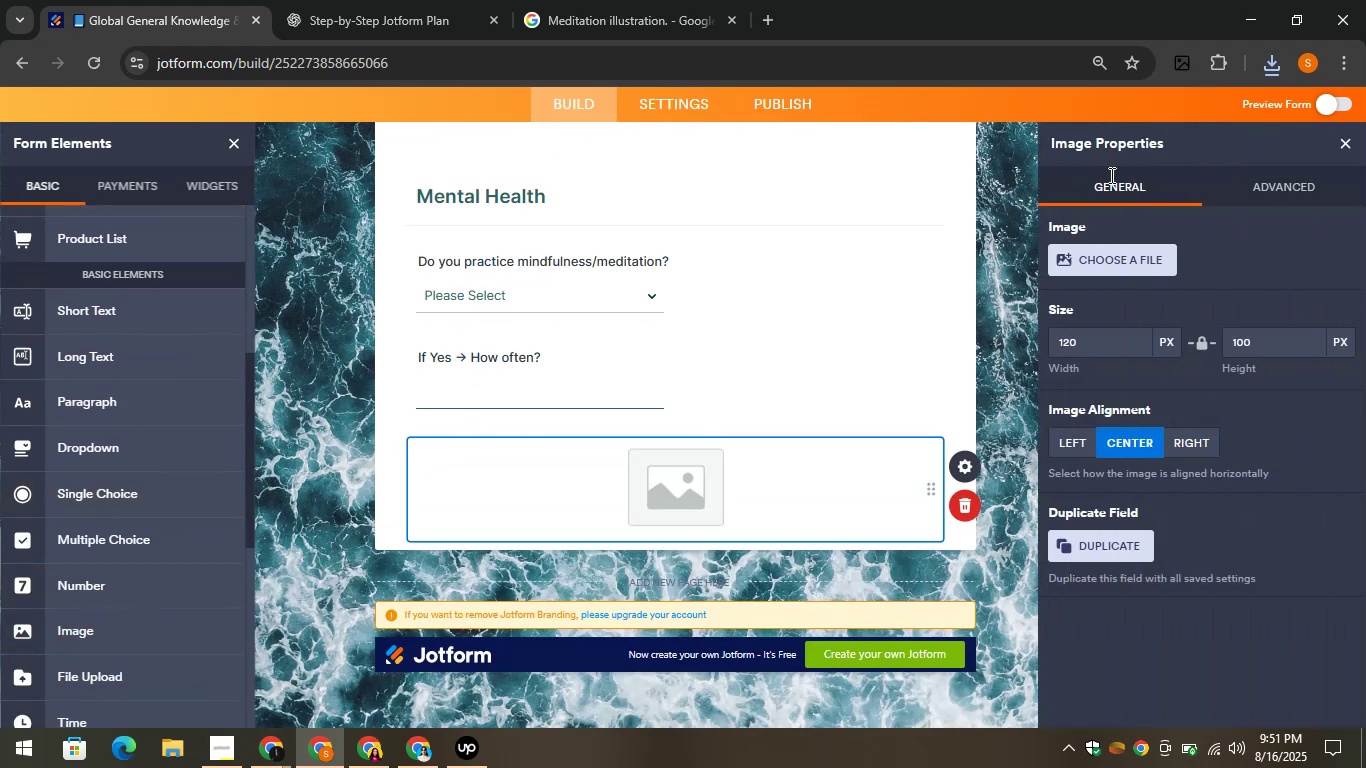 
left_click([1123, 269])
 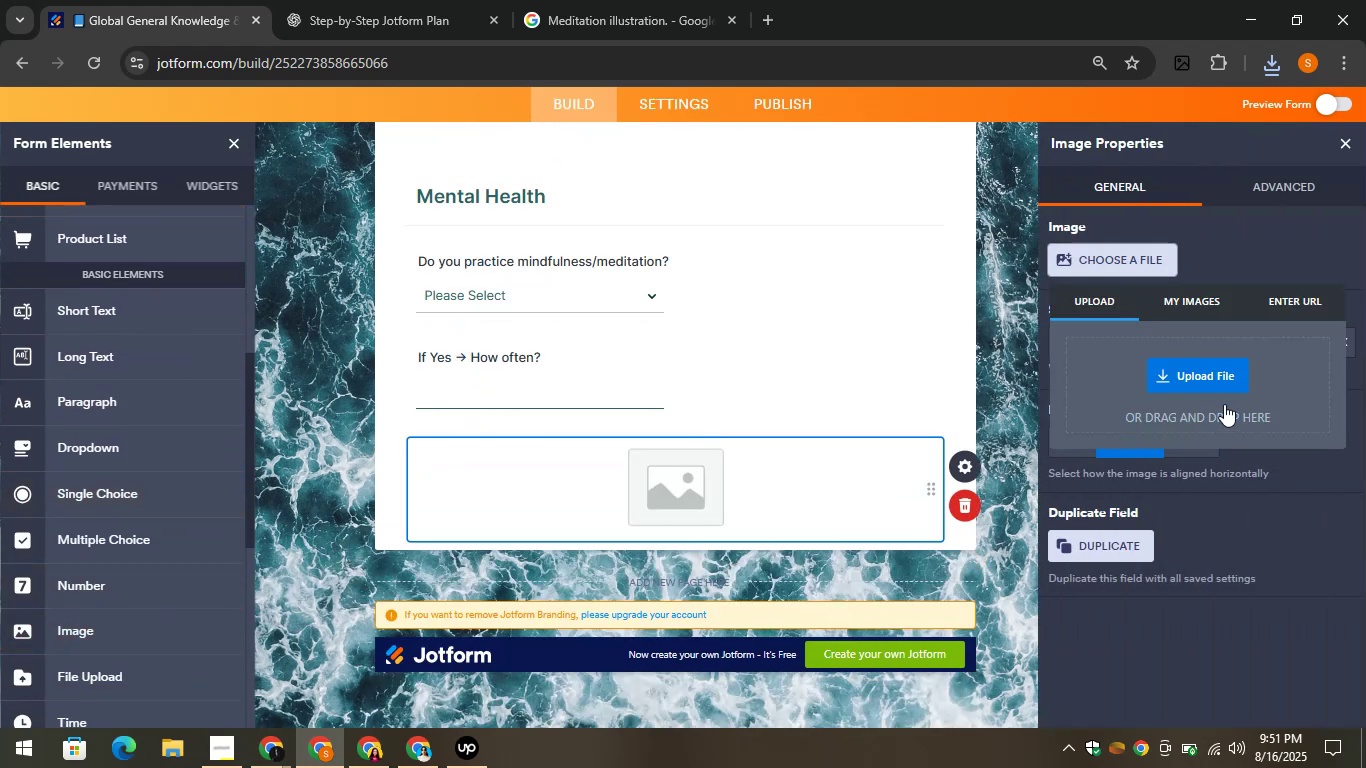 
left_click([1196, 375])
 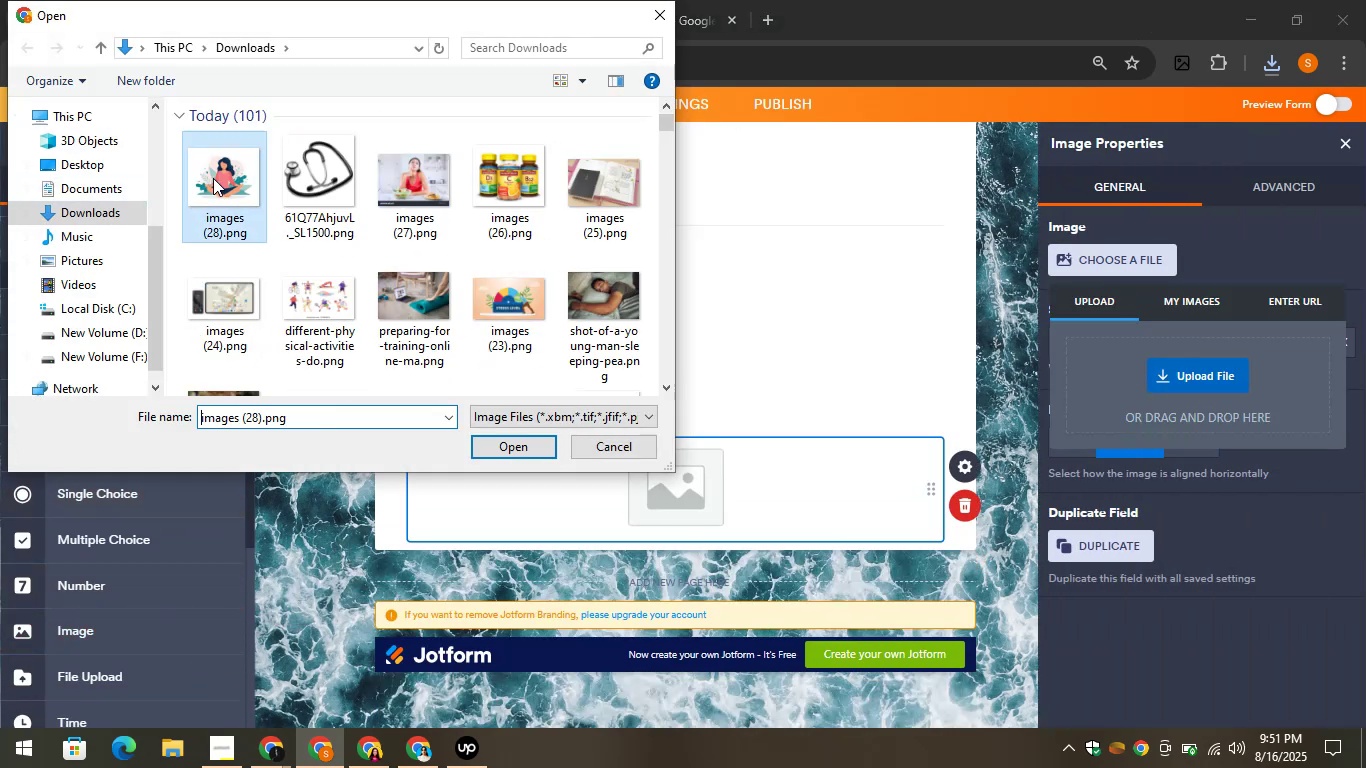 
left_click([525, 440])
 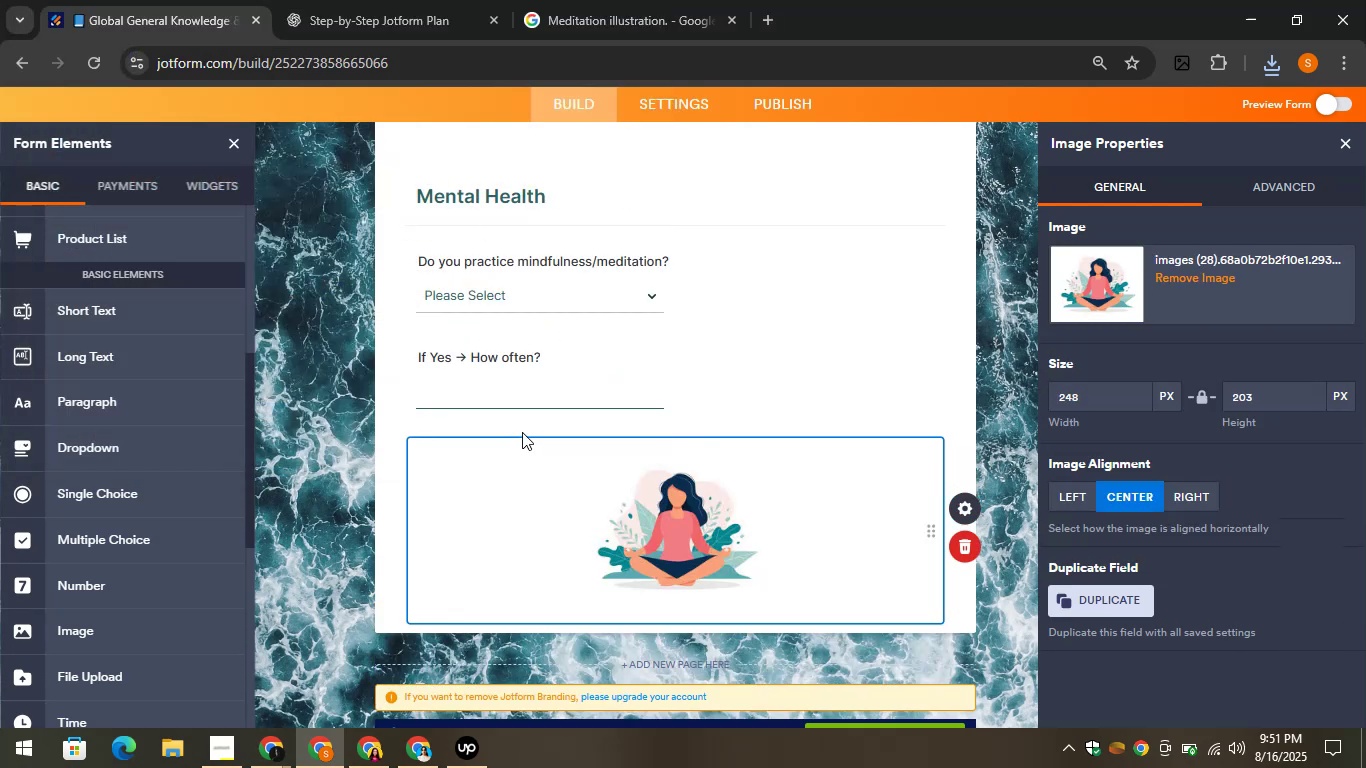 
wait(6.39)
 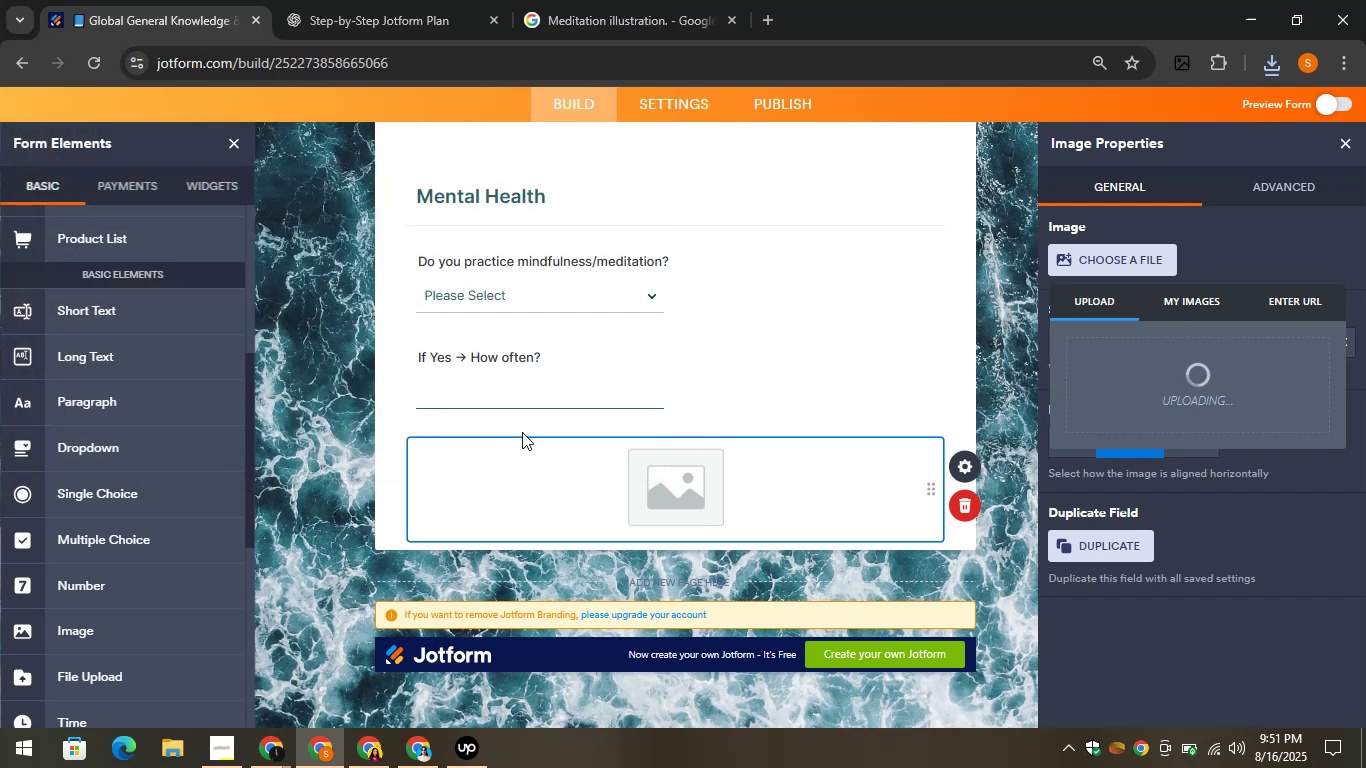 
left_click([1345, 146])
 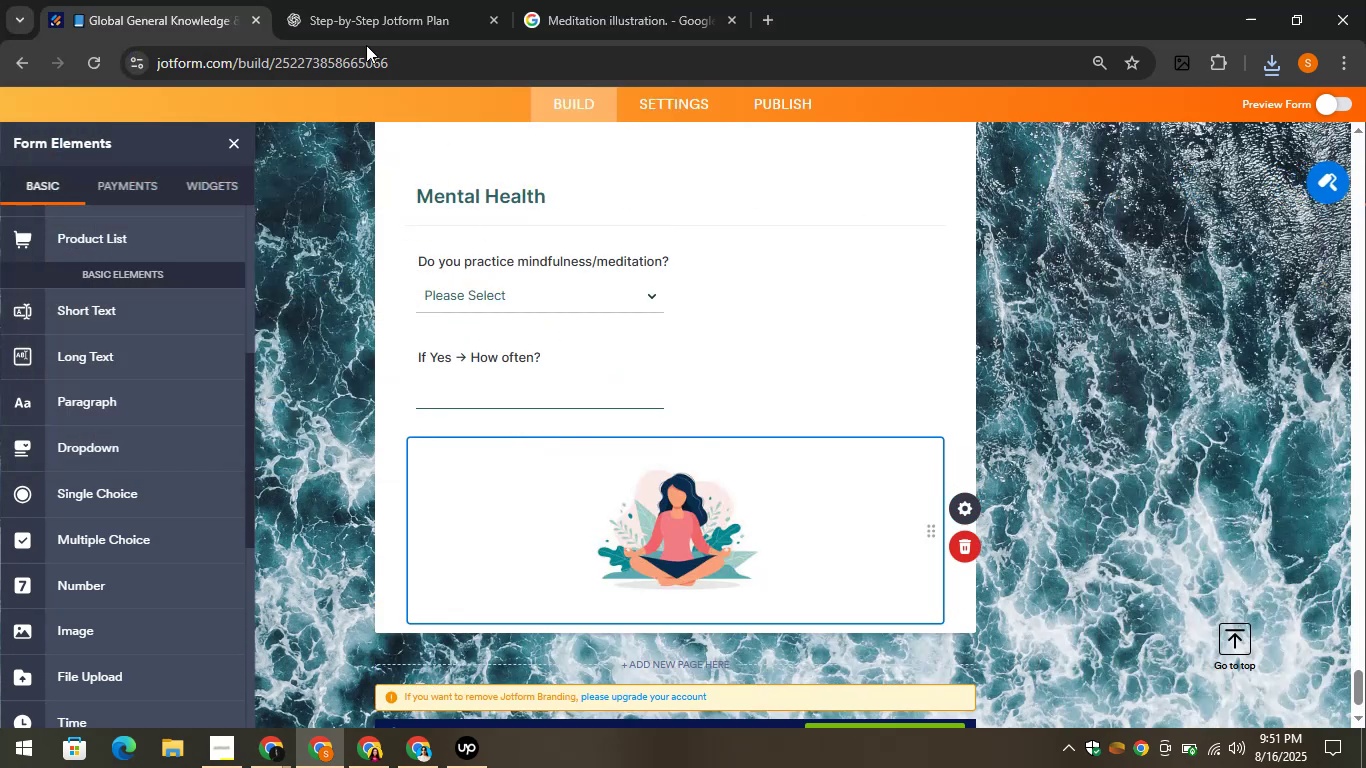 
left_click([346, 0])
 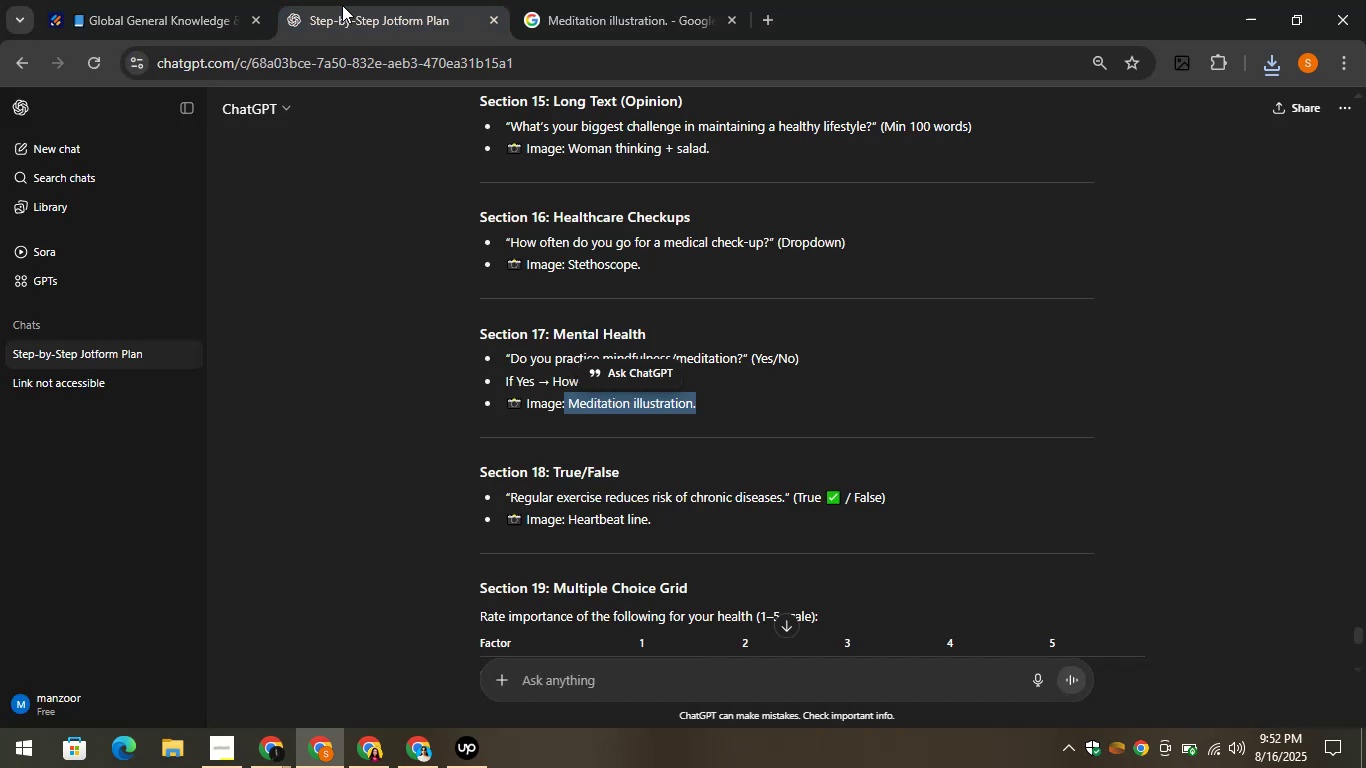 
scroll: coordinate [594, 361], scroll_direction: down, amount: 2.0
 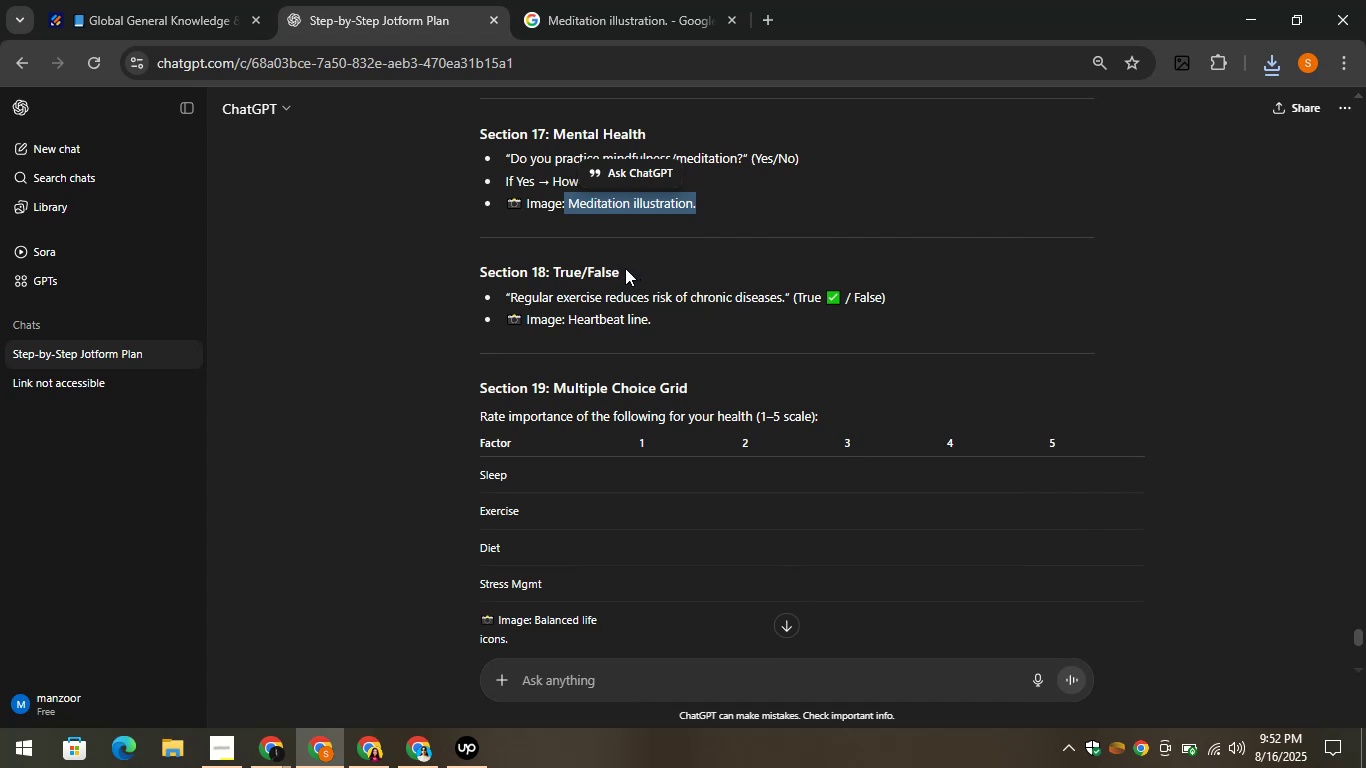 
wait(5.75)
 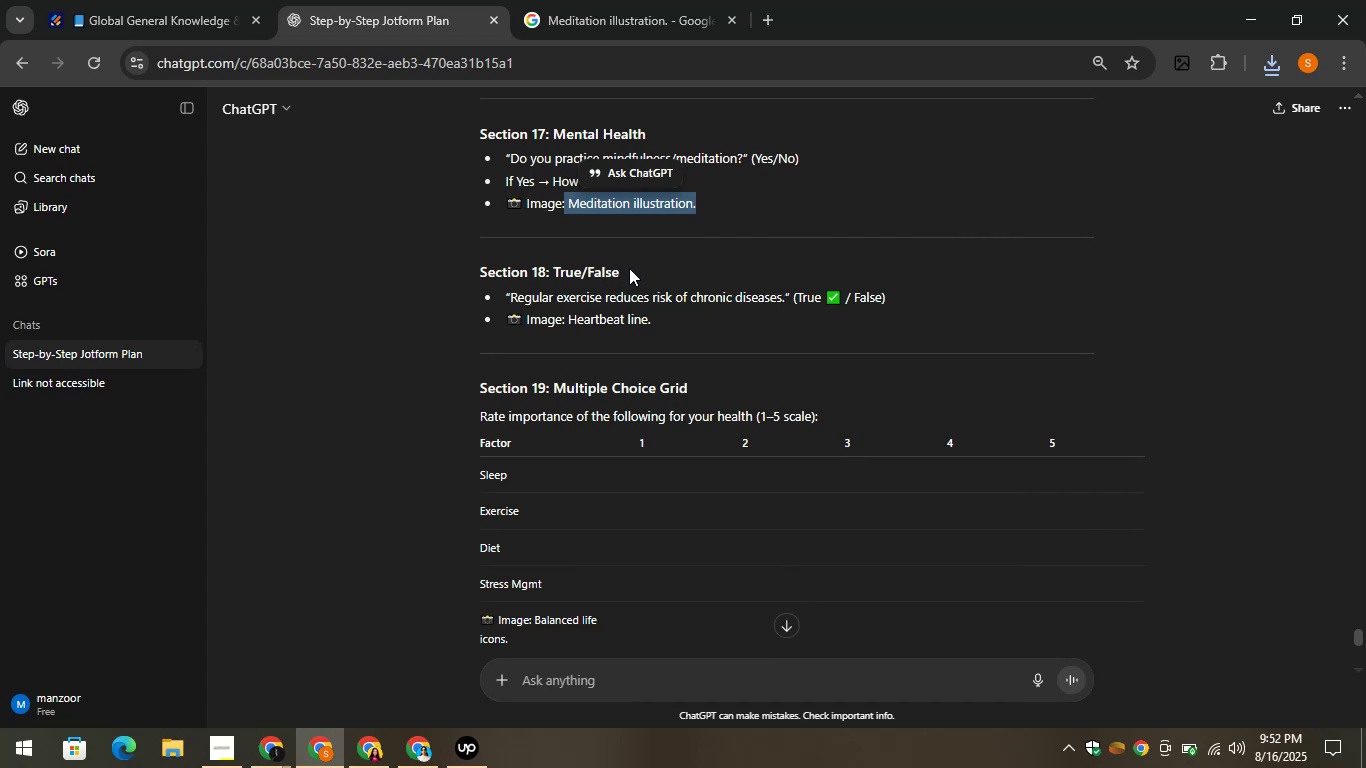 
left_click_drag(start_coordinate=[625, 268], to_coordinate=[553, 266])
 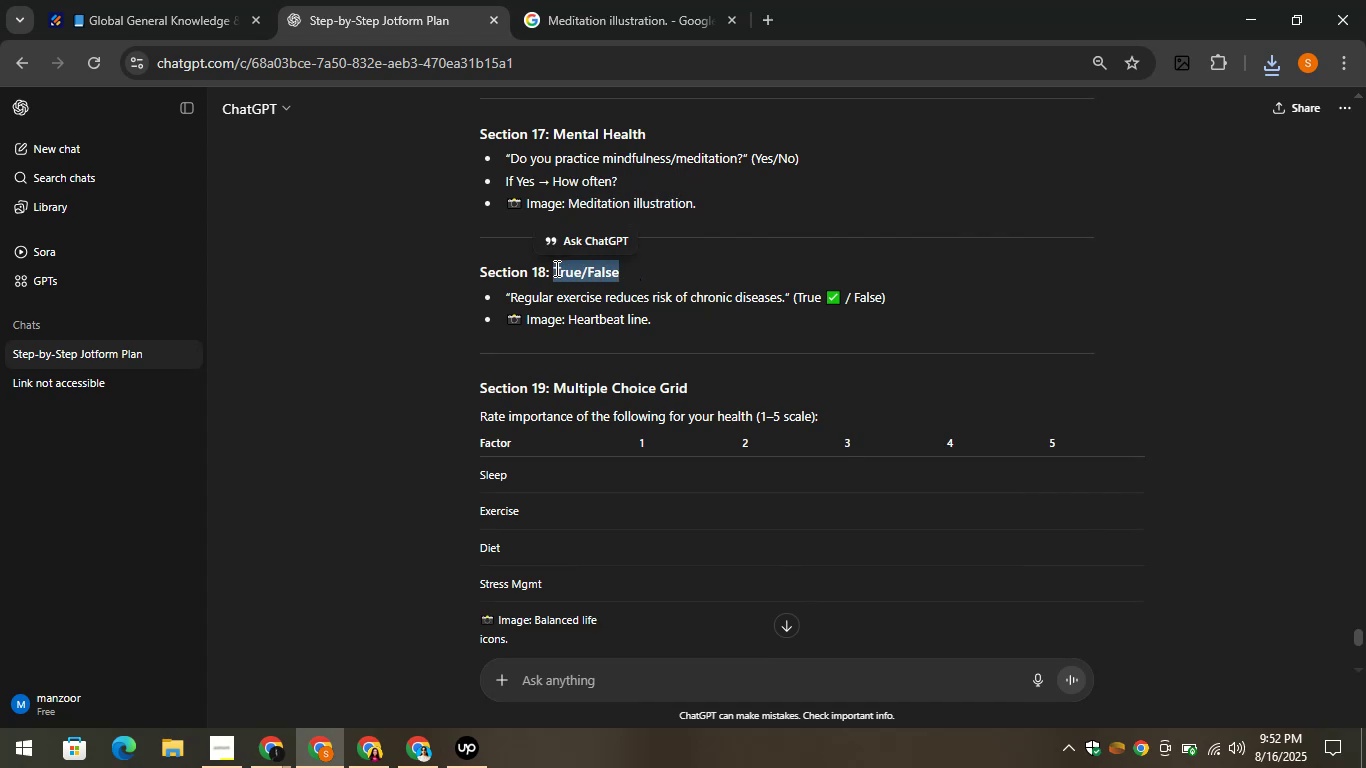 
right_click([556, 268])
 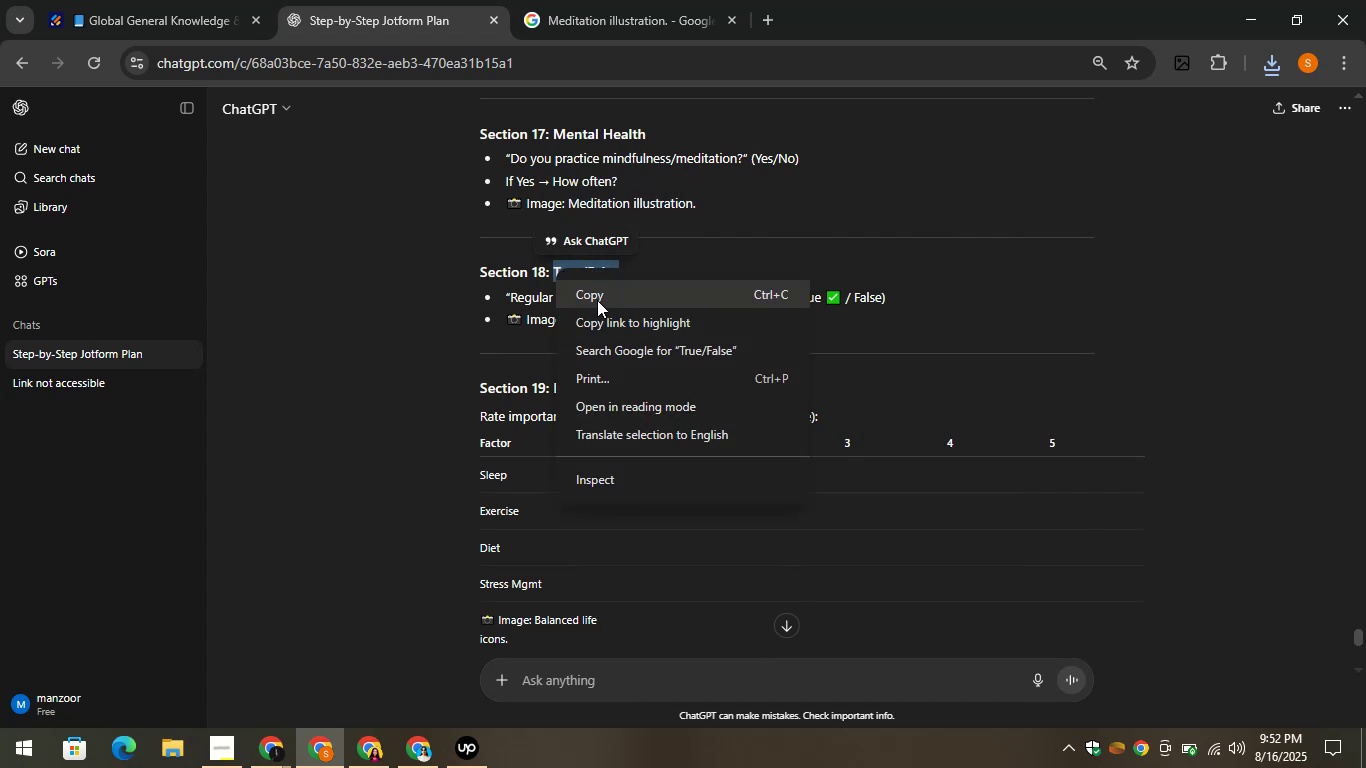 
left_click([597, 300])
 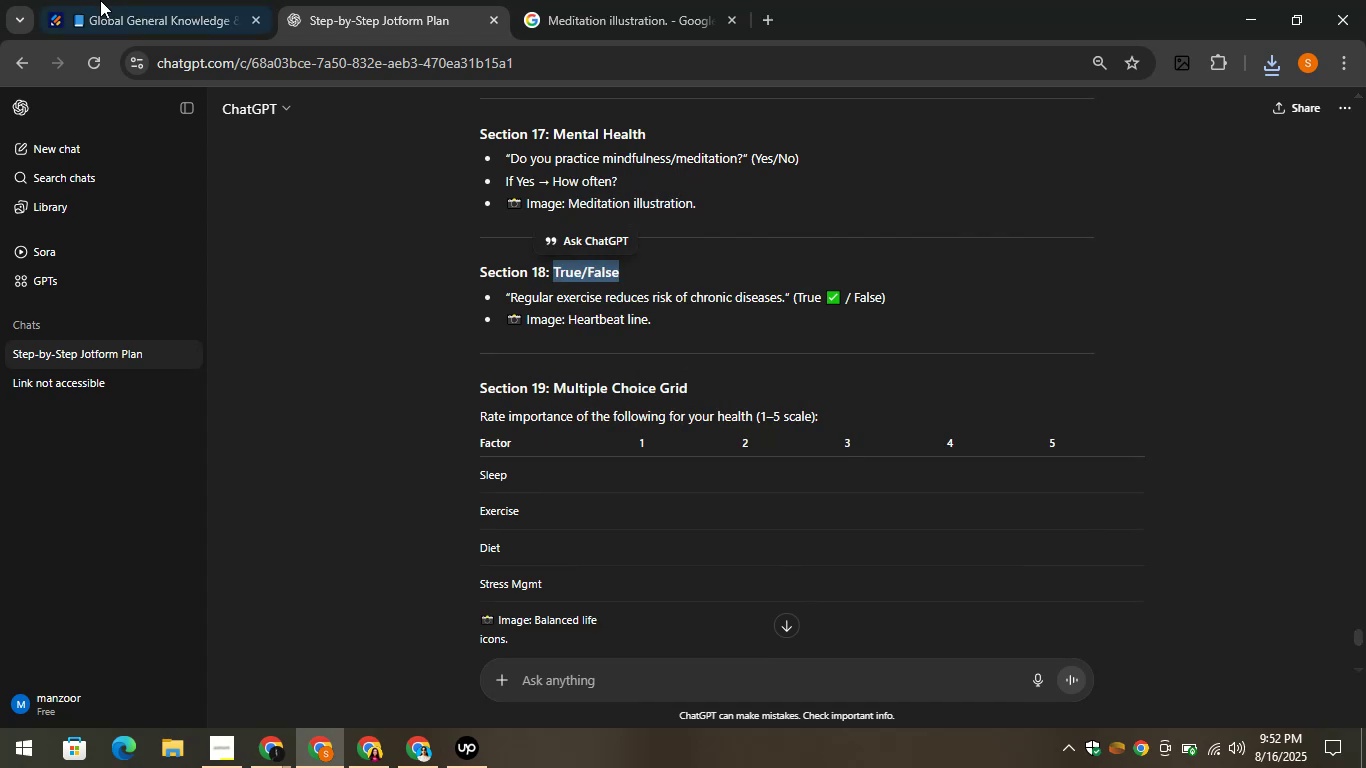 
left_click([99, 0])
 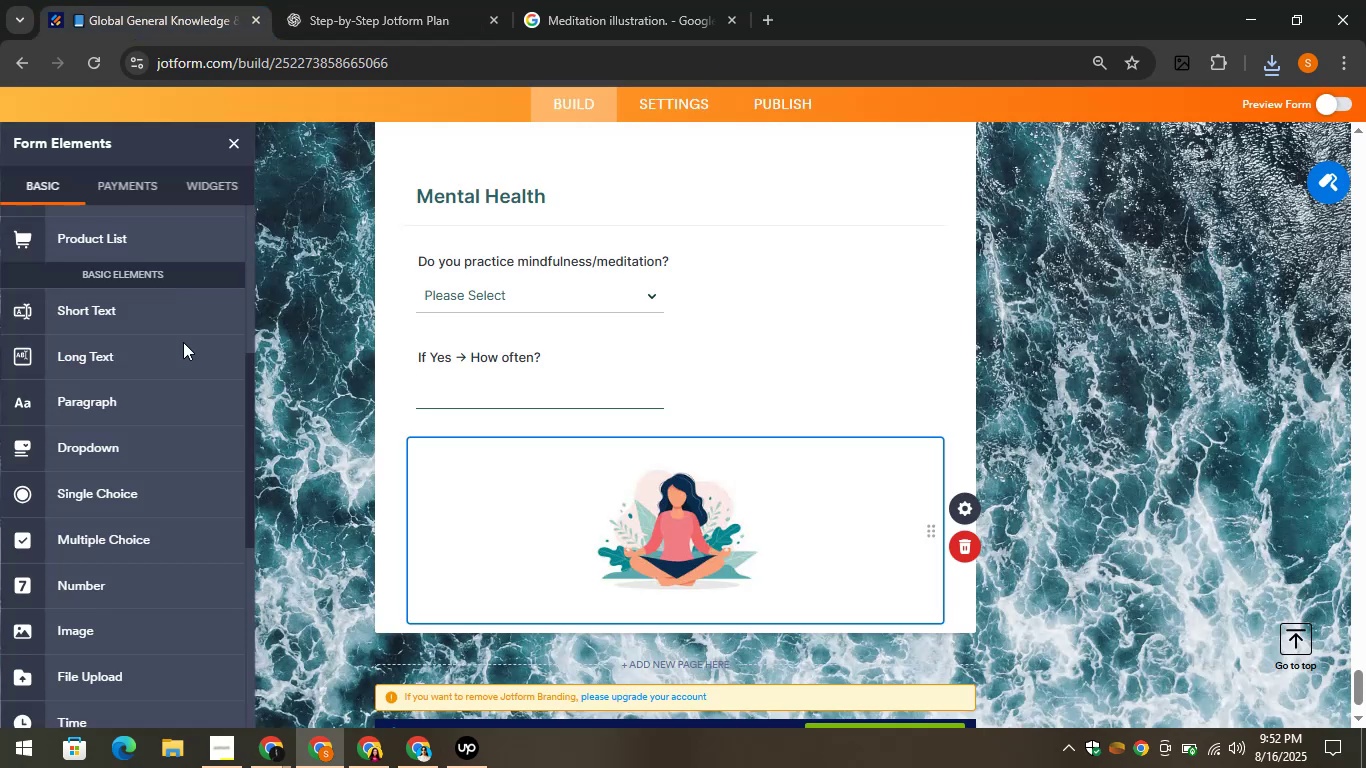 
scroll: coordinate [175, 399], scroll_direction: up, amount: 9.0
 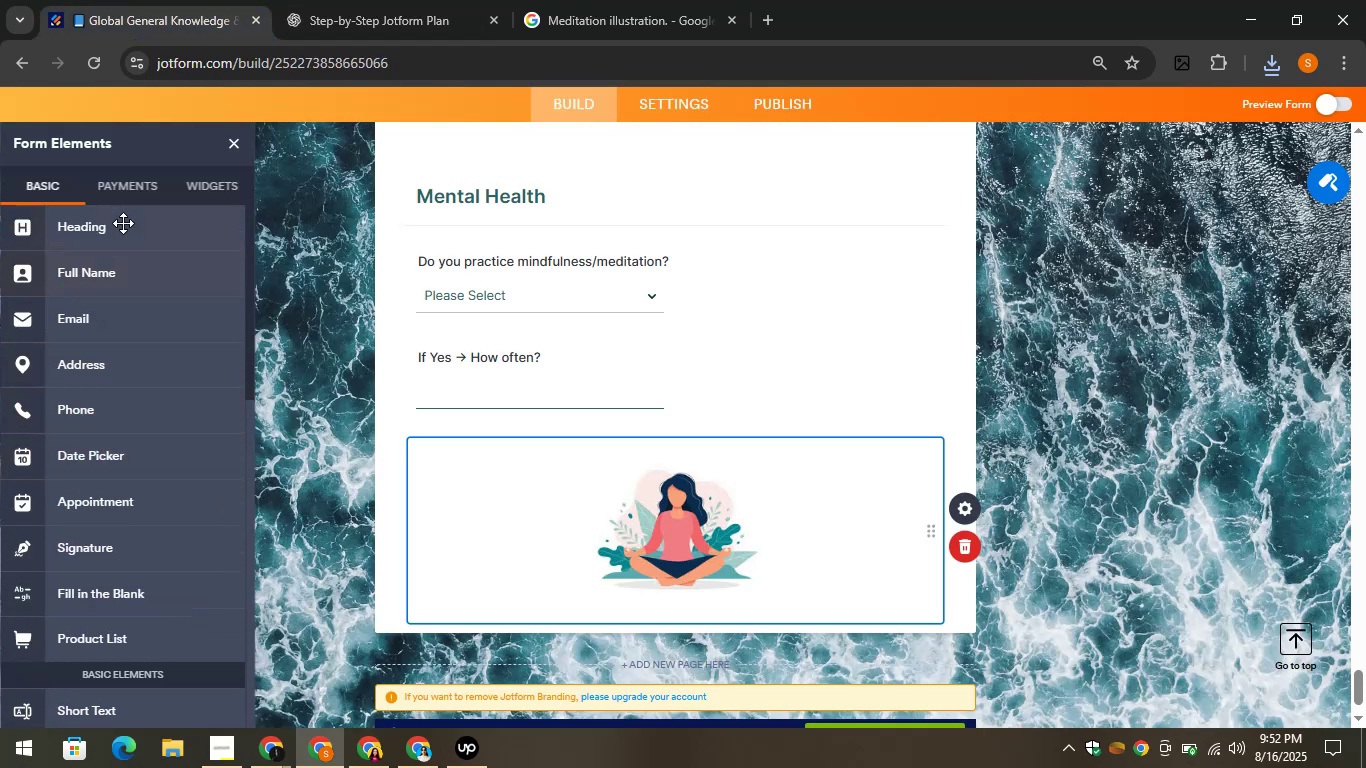 
left_click_drag(start_coordinate=[122, 229], to_coordinate=[498, 624])
 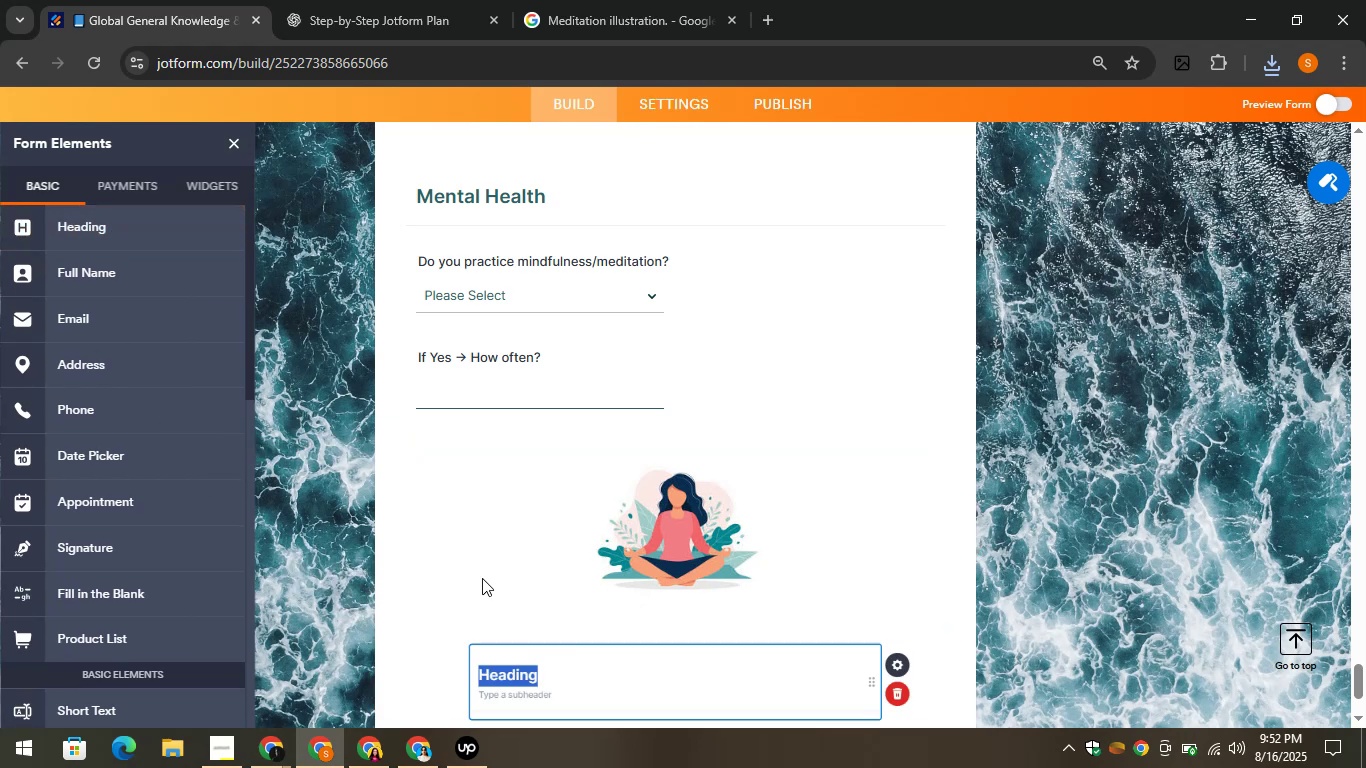 
scroll: coordinate [480, 484], scroll_direction: down, amount: 2.0
 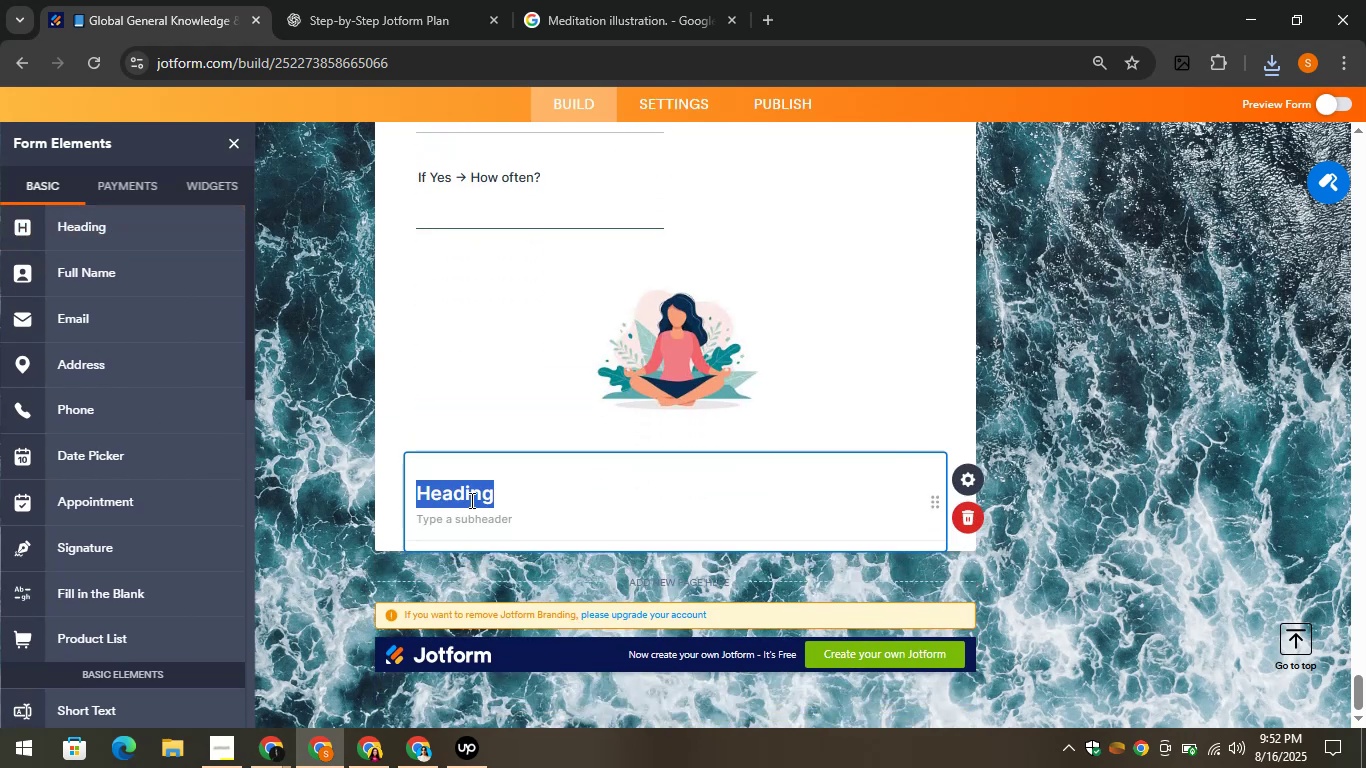 
right_click([470, 500])
 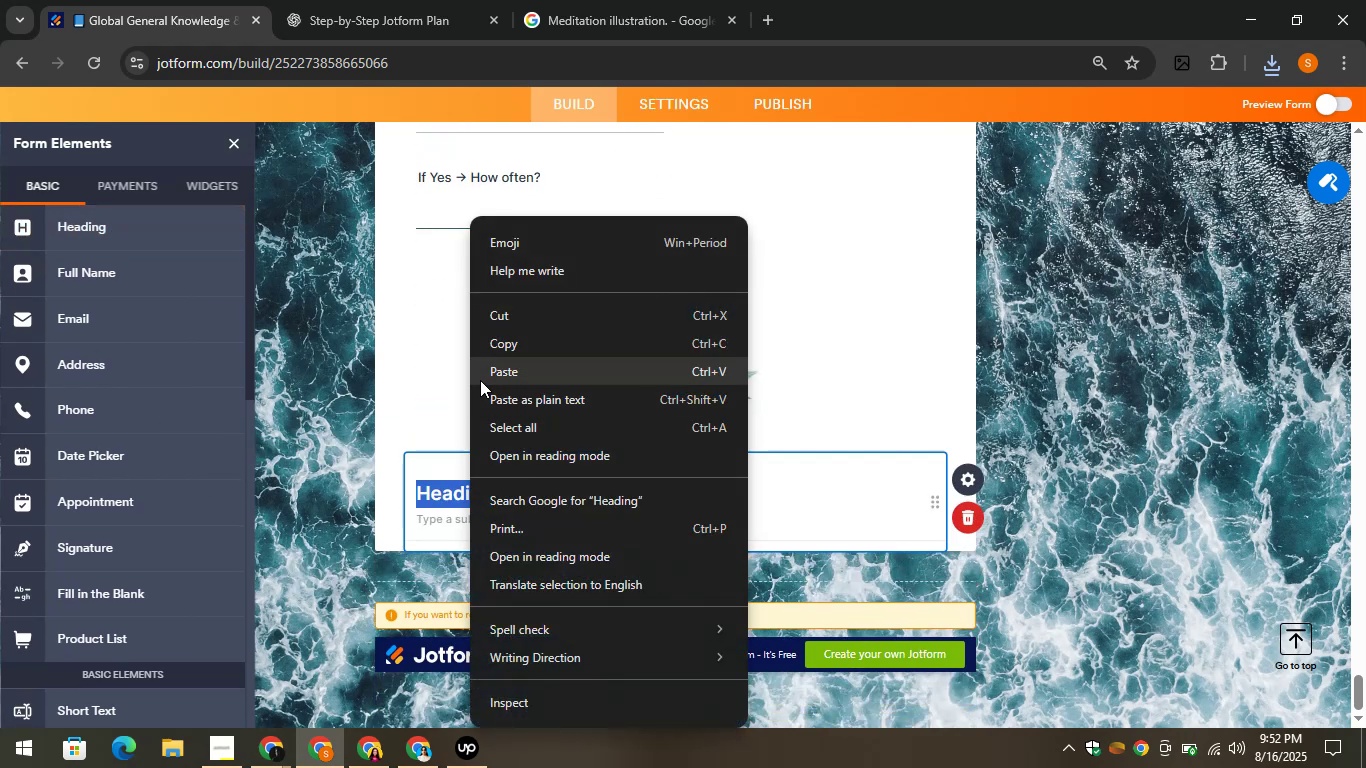 
left_click([486, 364])
 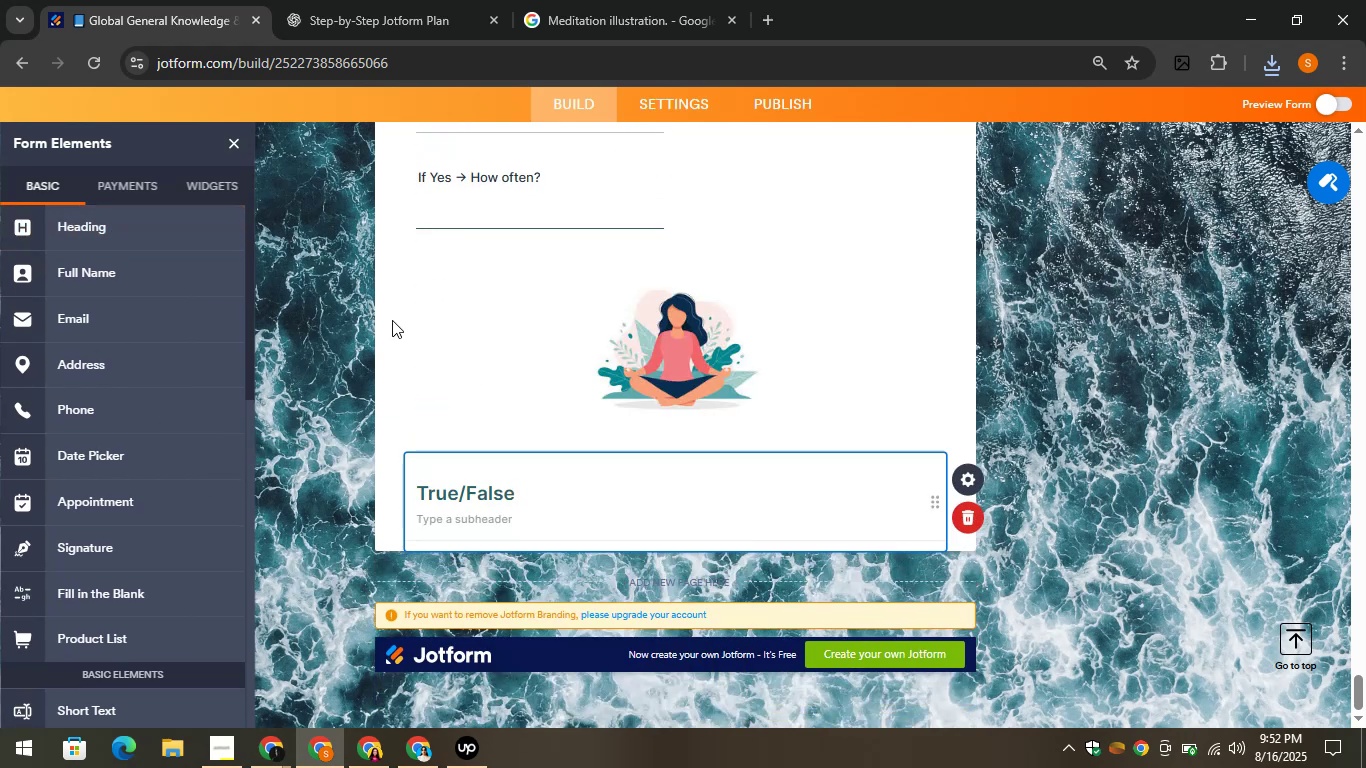 
wait(9.98)
 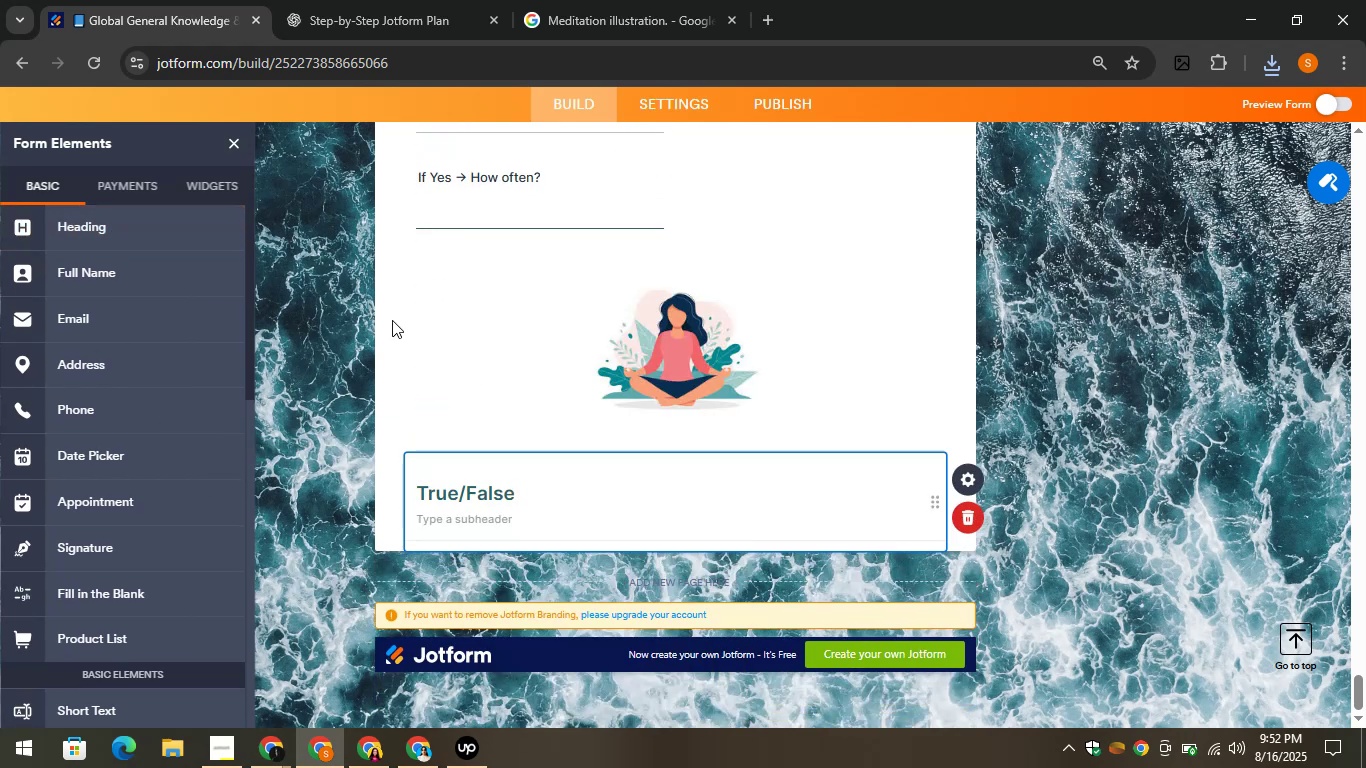 
left_click([358, 0])
 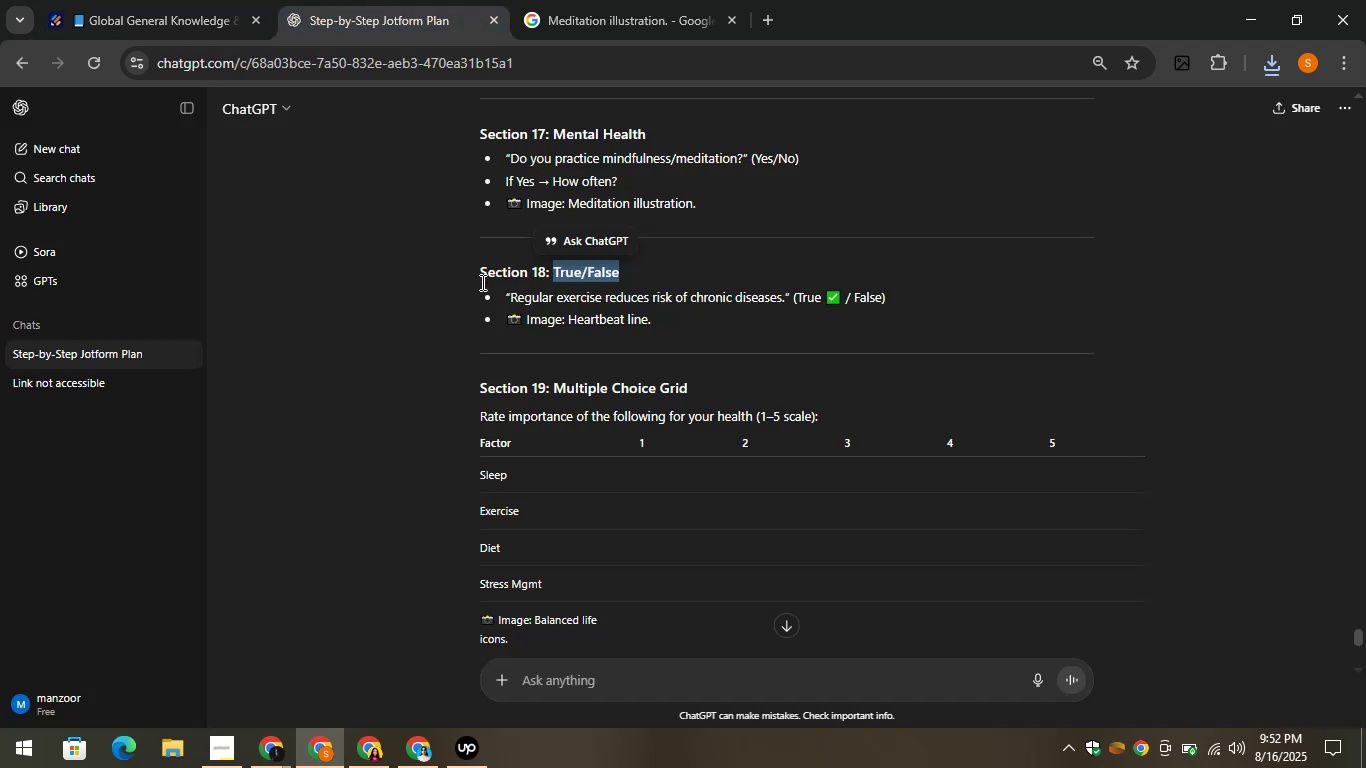 
left_click_drag(start_coordinate=[510, 294], to_coordinate=[786, 306])
 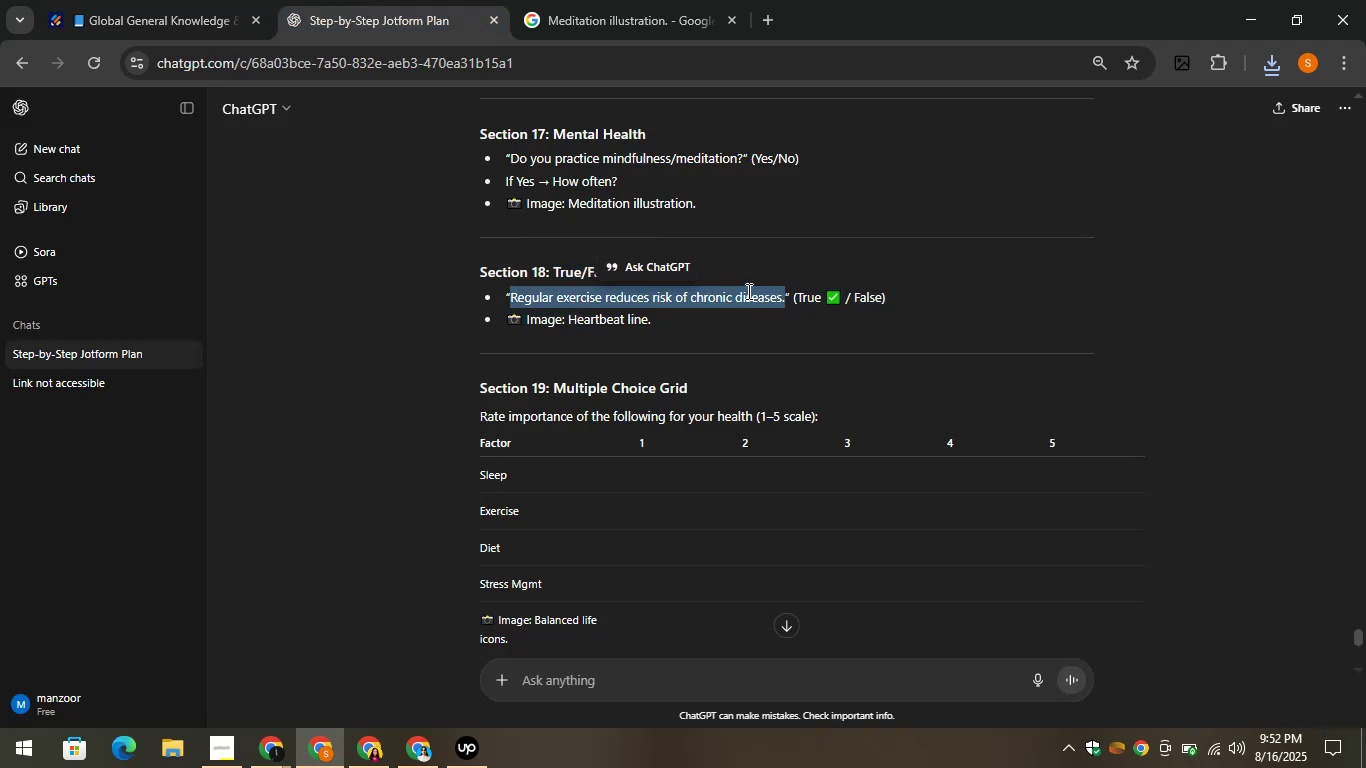 
right_click([747, 291])
 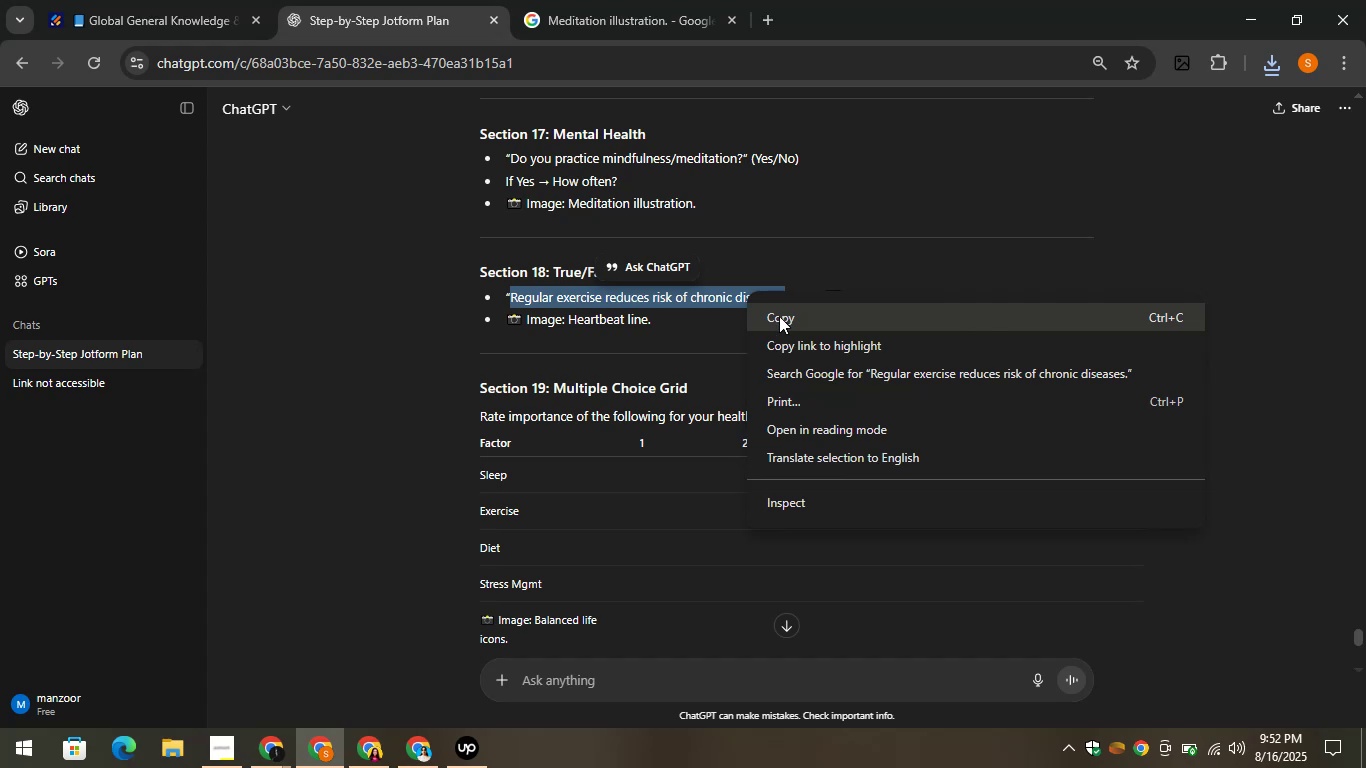 
left_click([779, 316])
 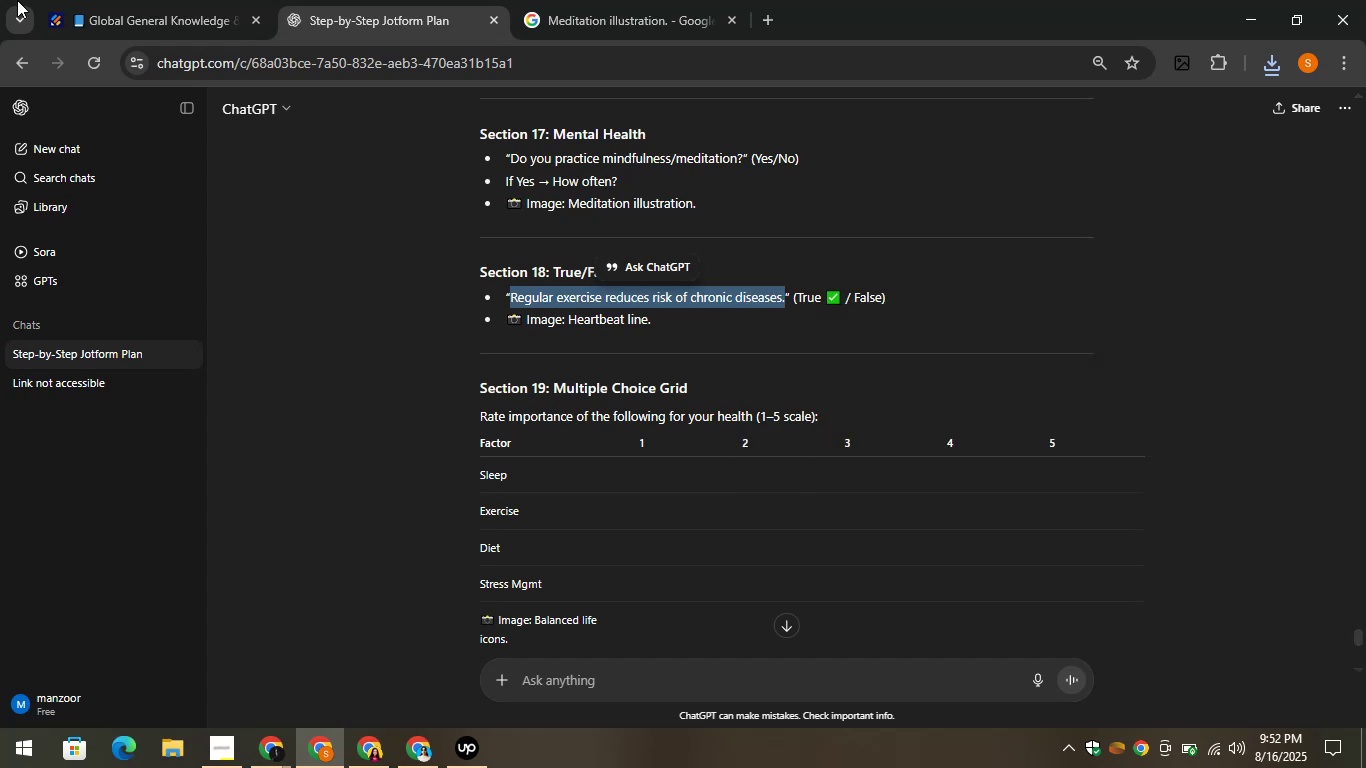 
left_click([93, 0])
 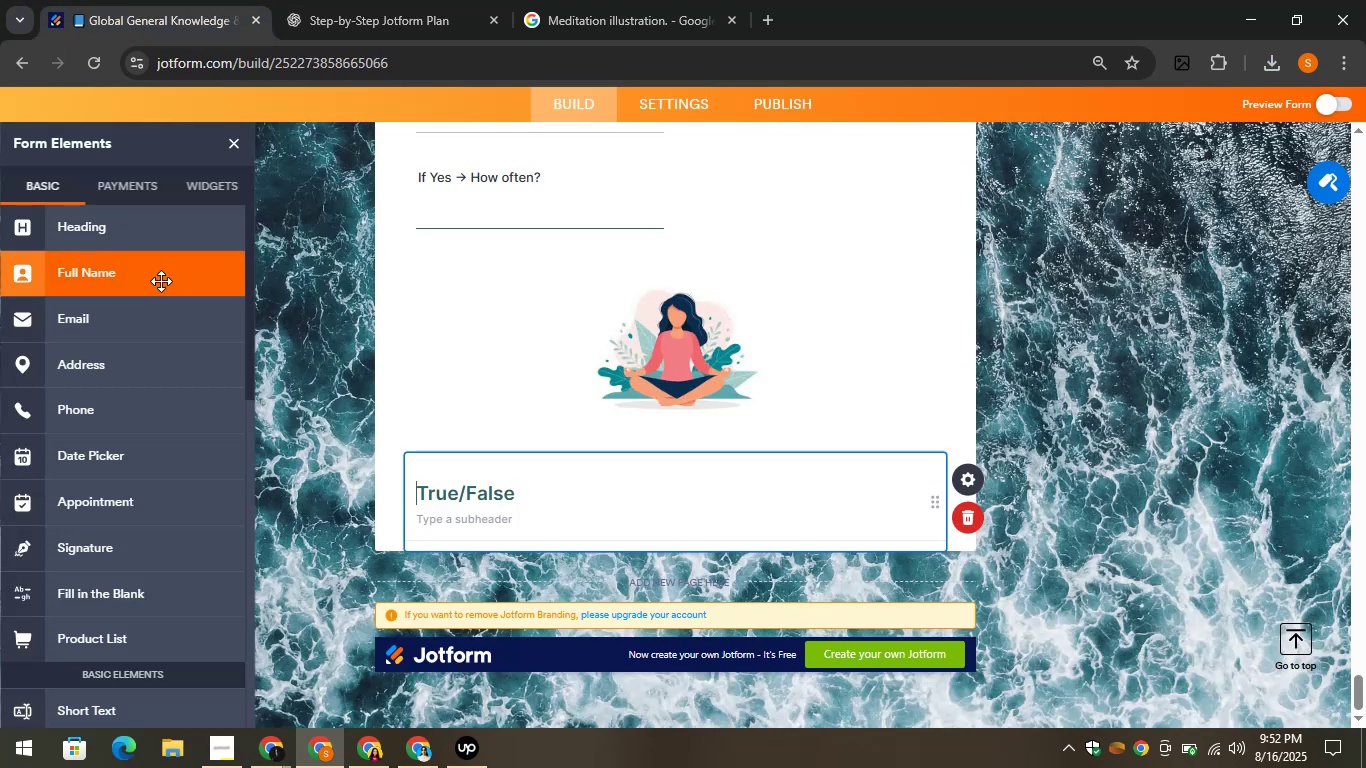 
wait(5.78)
 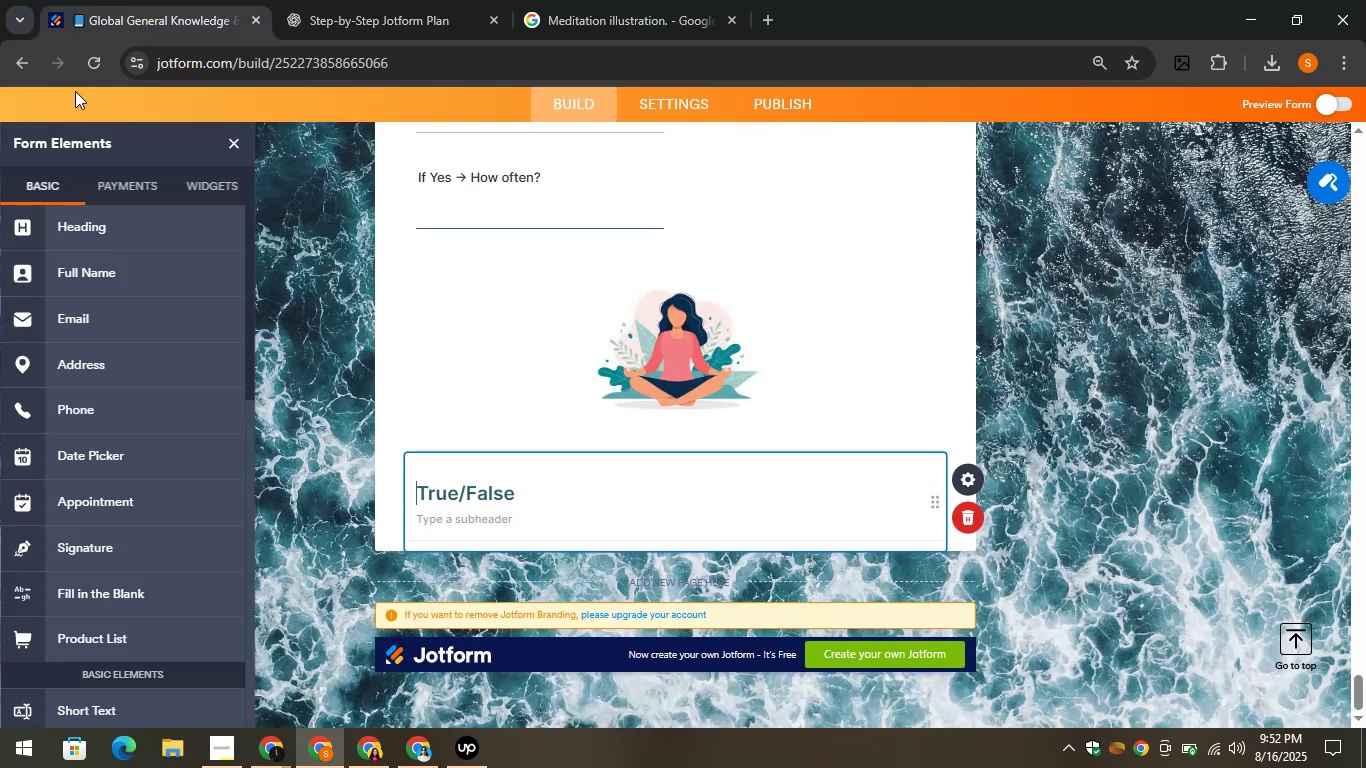 
scroll: coordinate [159, 496], scroll_direction: down, amount: 8.0
 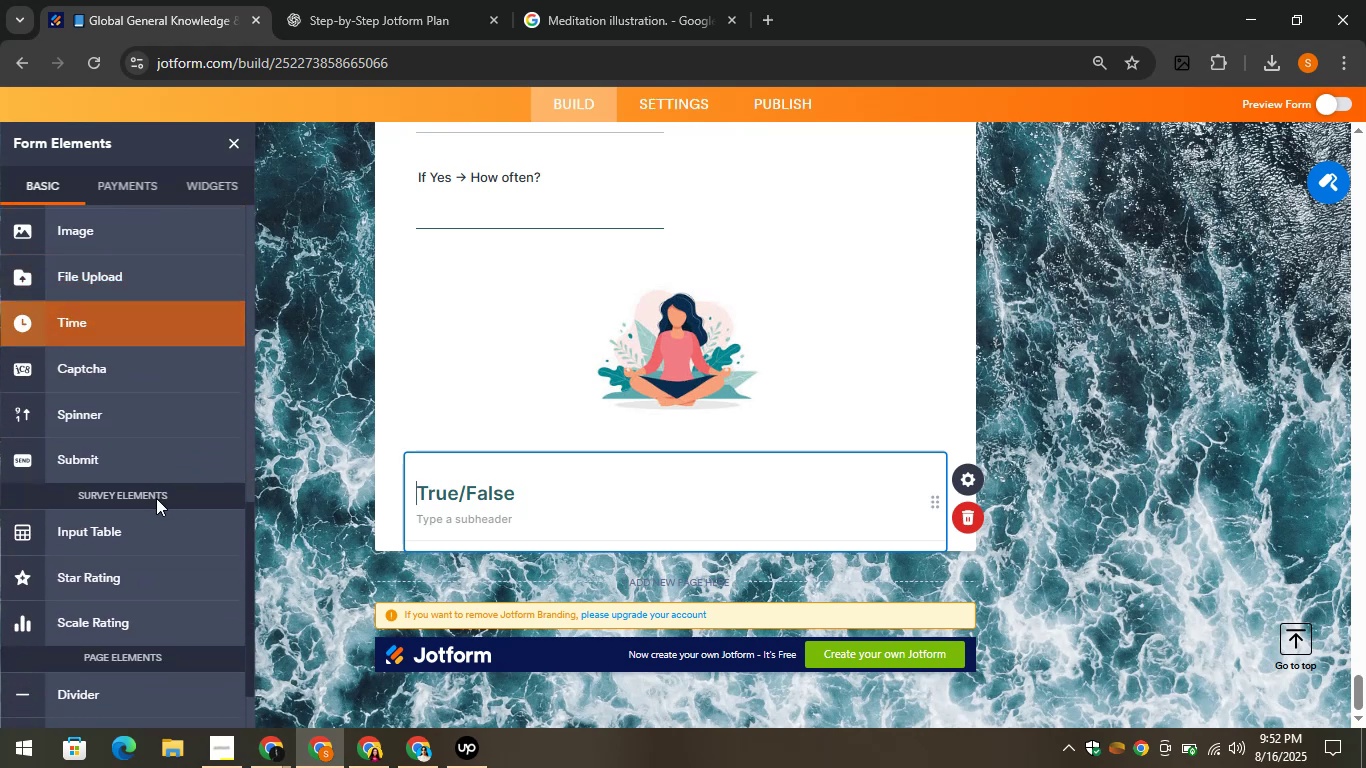 
scroll: coordinate [156, 498], scroll_direction: up, amount: 4.0
 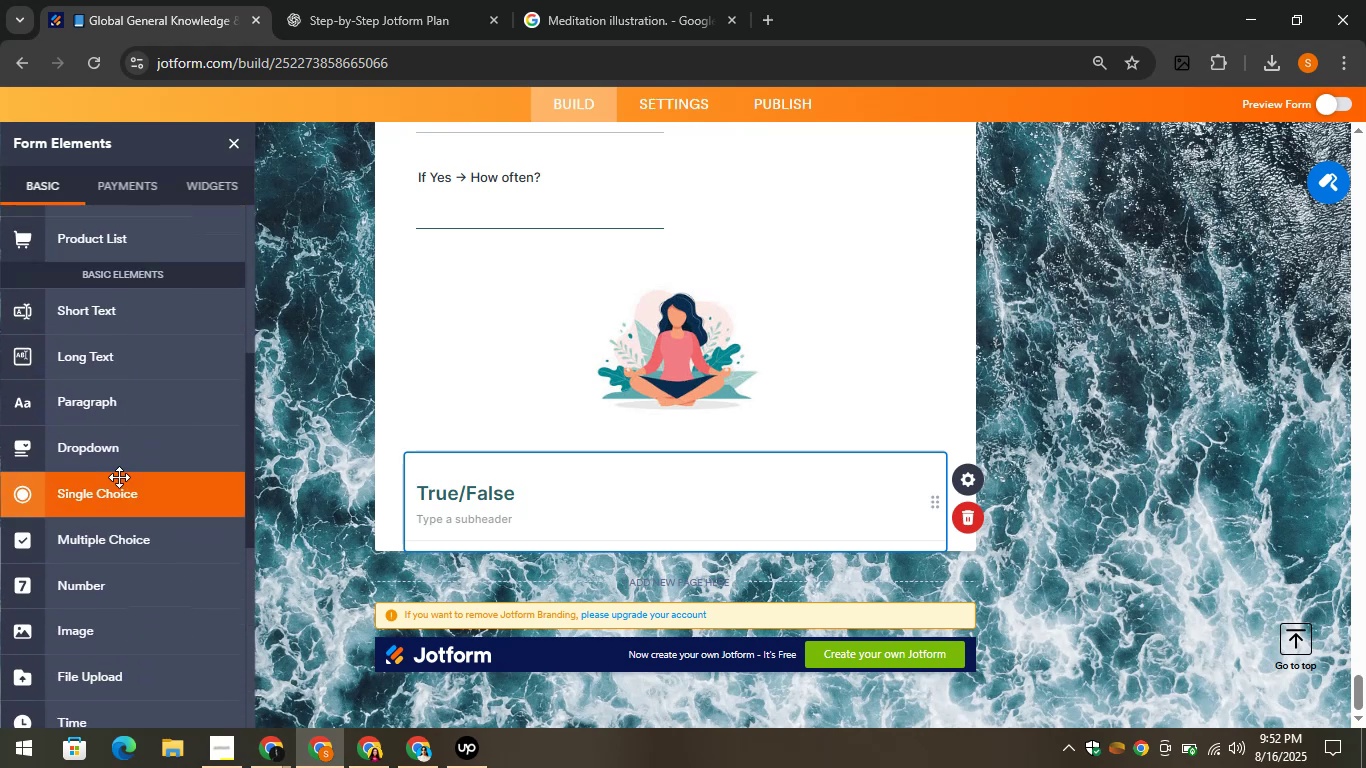 
left_click_drag(start_coordinate=[95, 451], to_coordinate=[472, 534])
 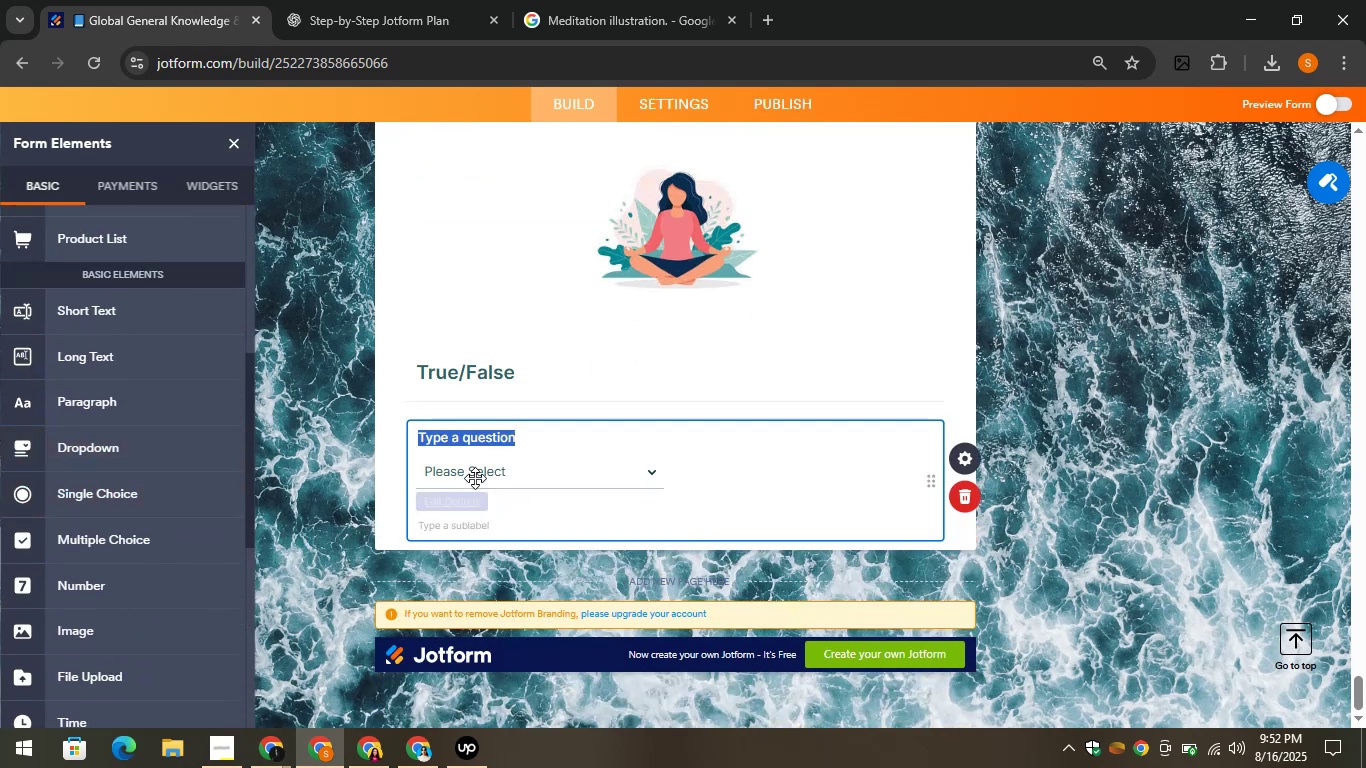 
right_click([455, 451])
 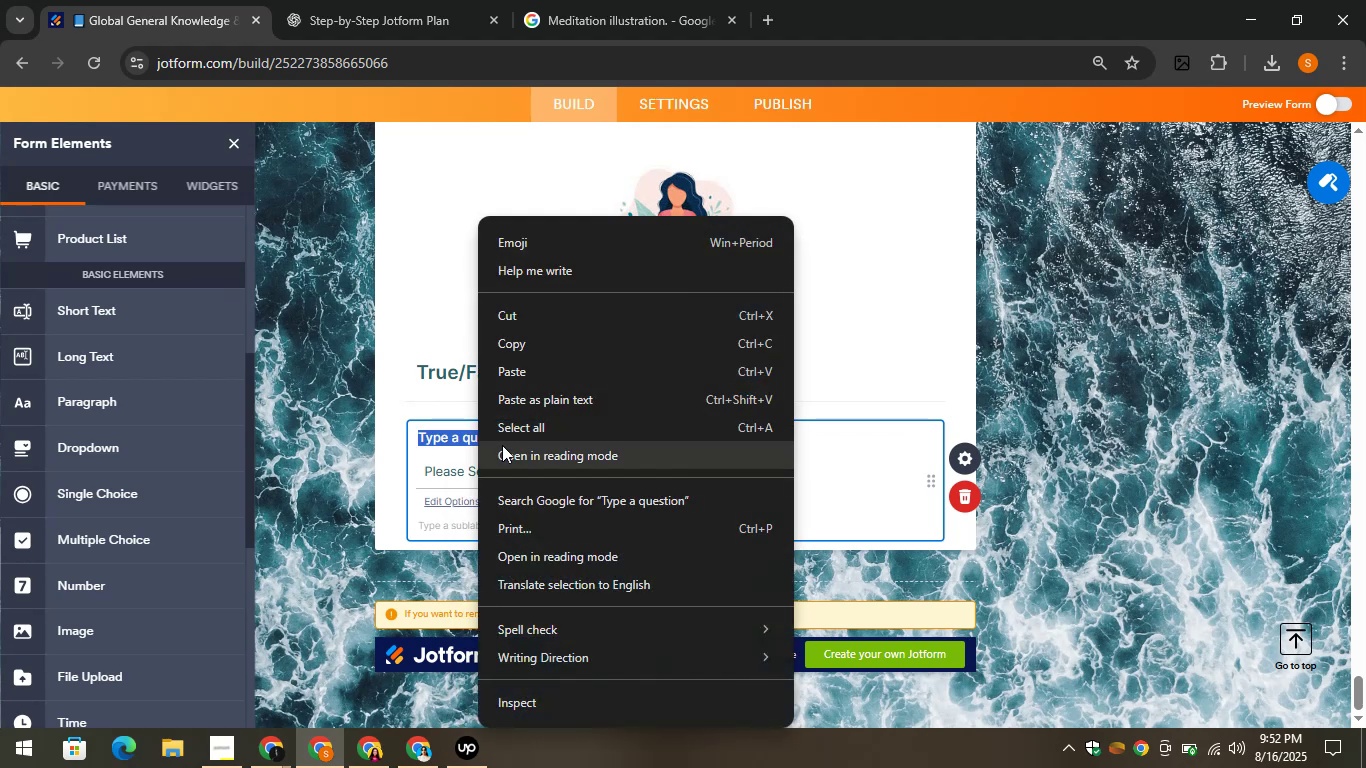 
left_click([512, 370])
 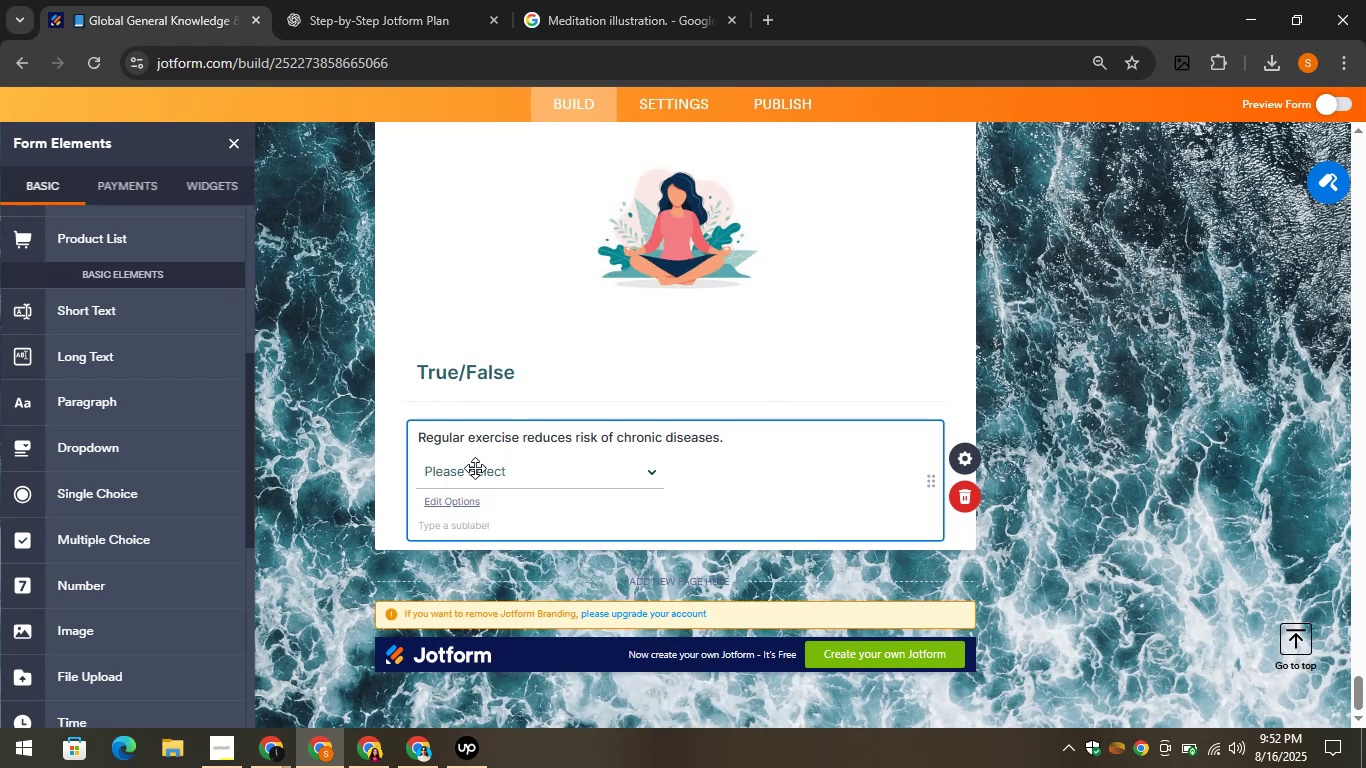 
left_click([475, 468])
 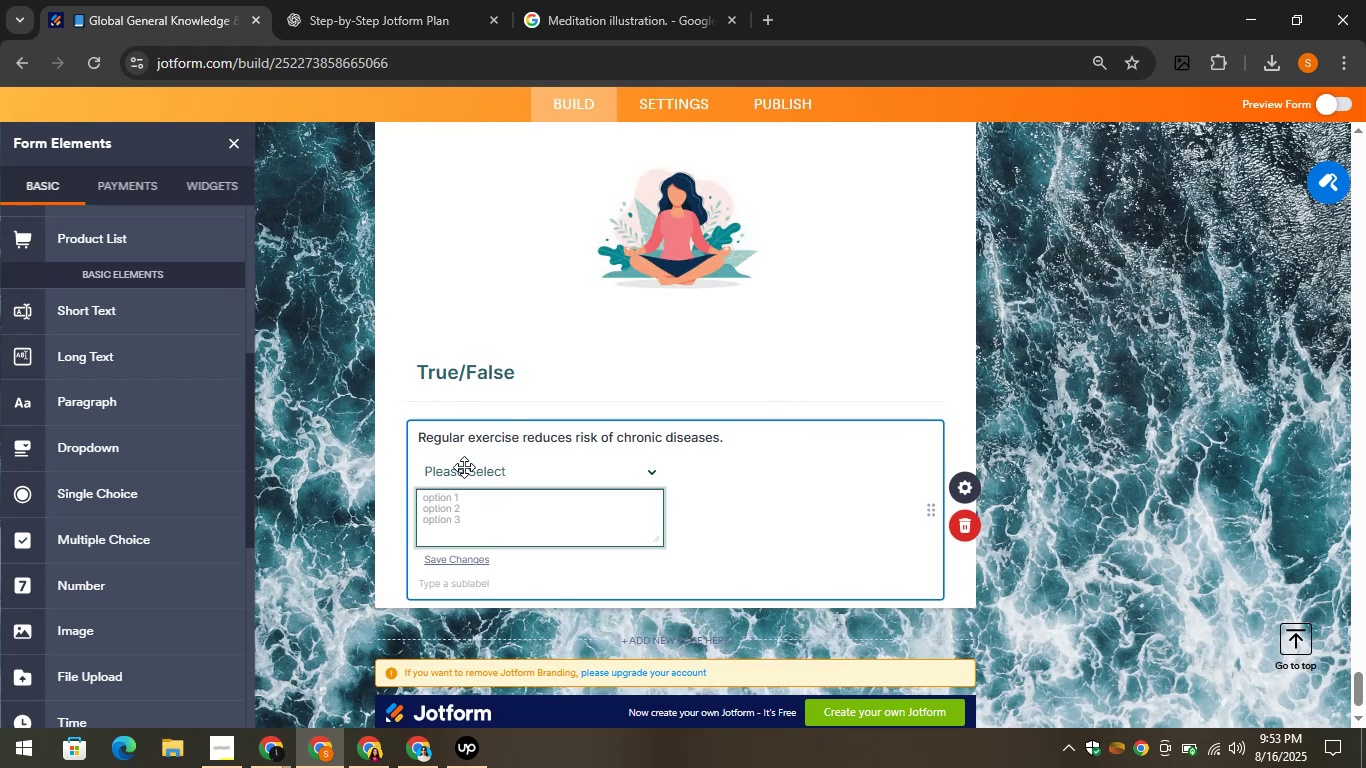 
wait(7.26)
 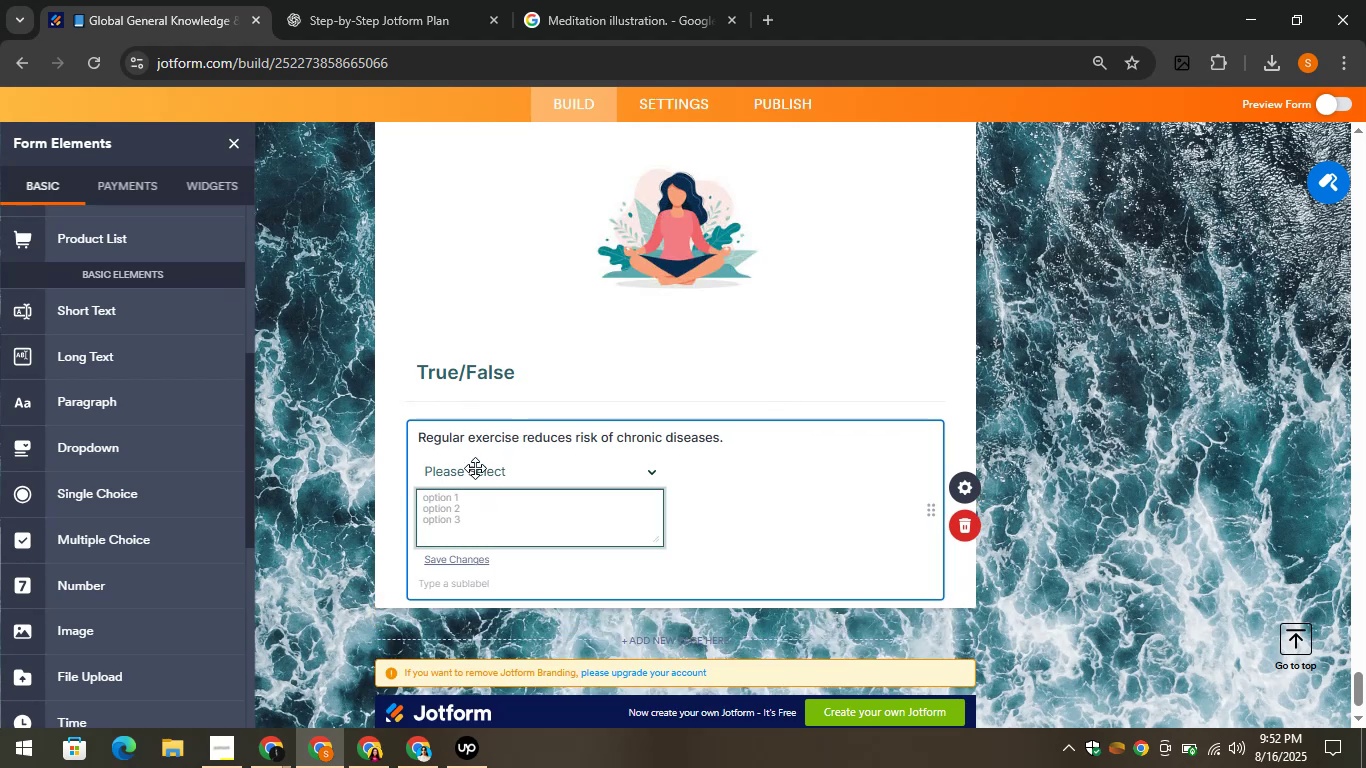 
type(Yes)
 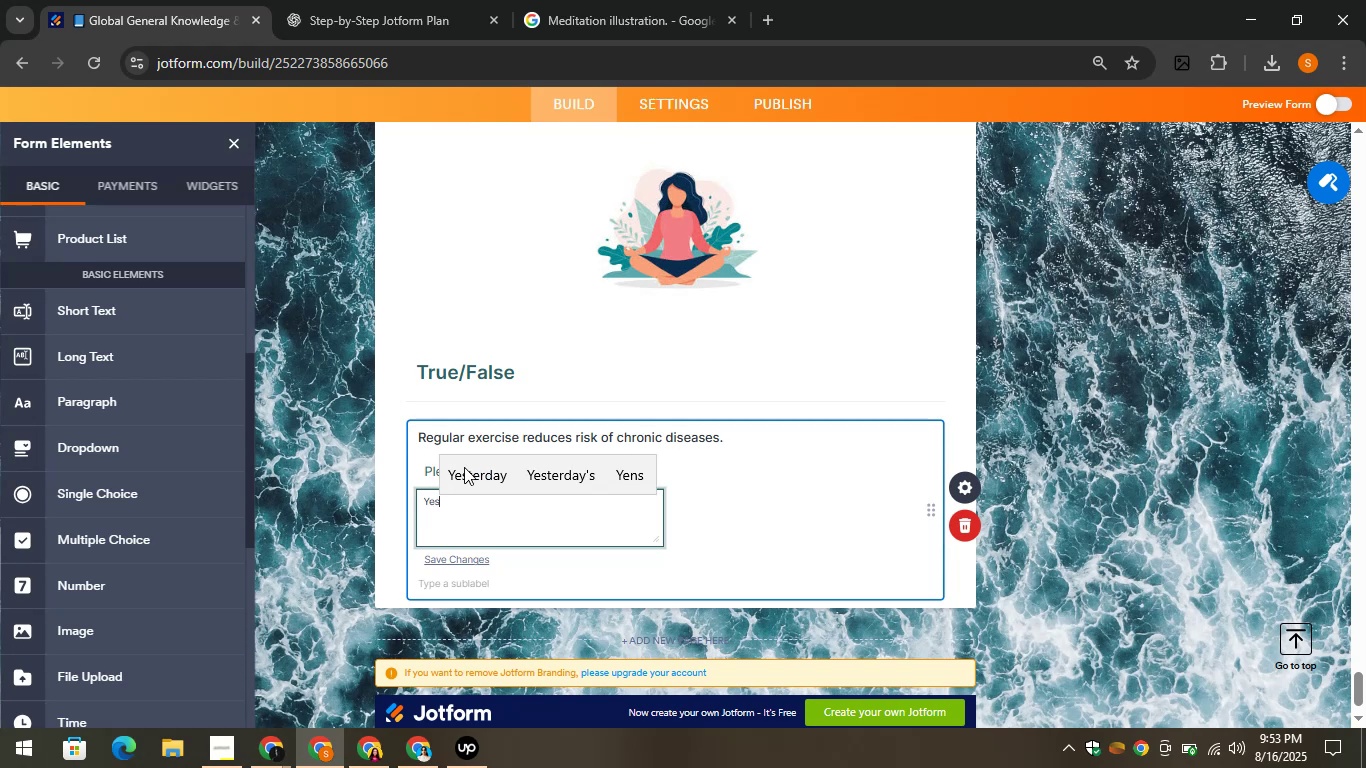 
key(Enter)
 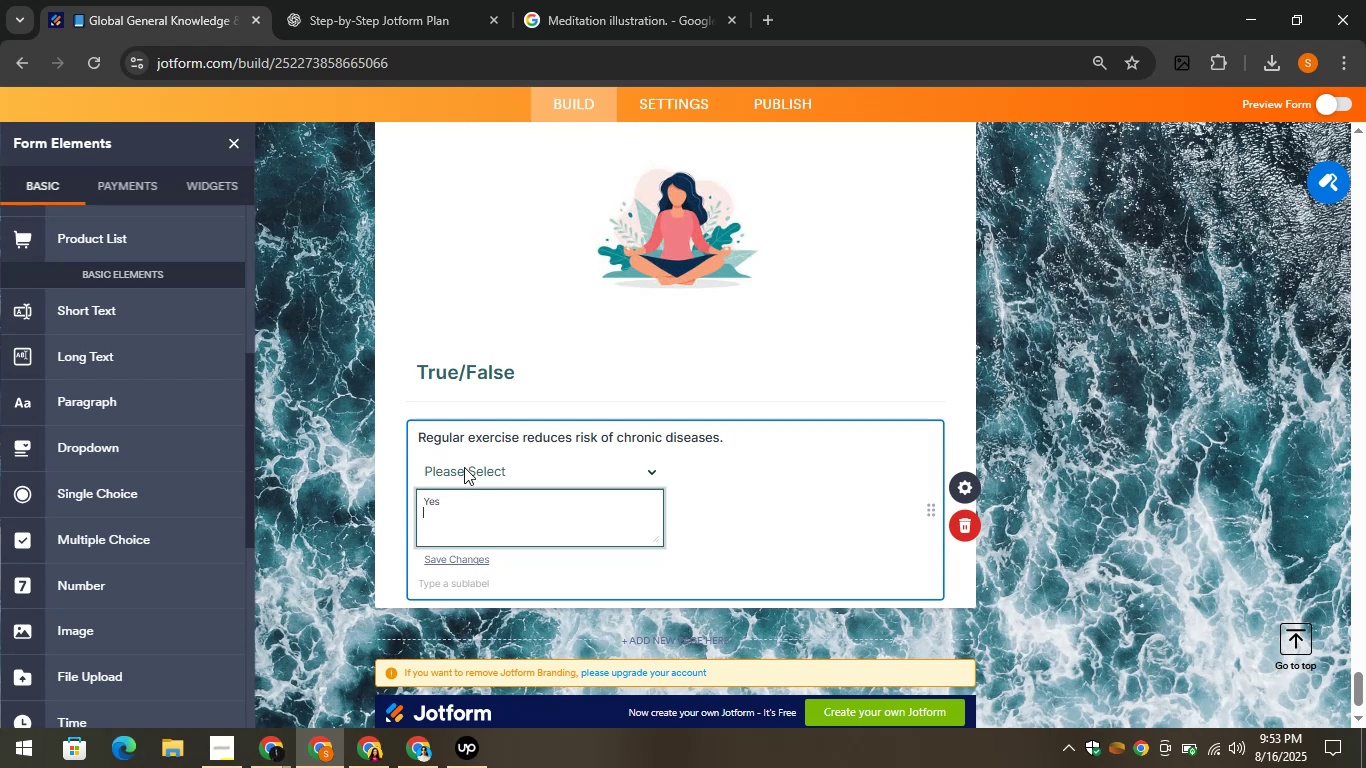 
key(CapsLock)
 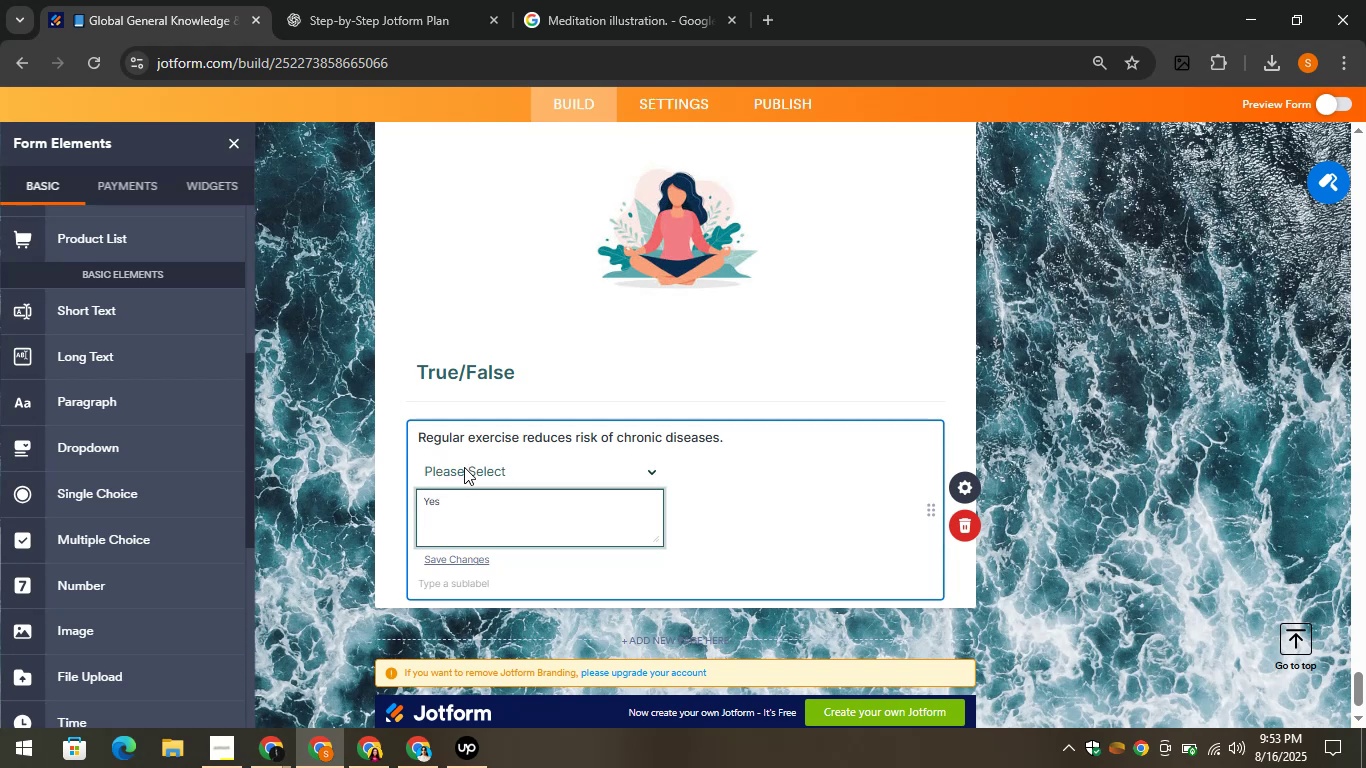 
key(N)
 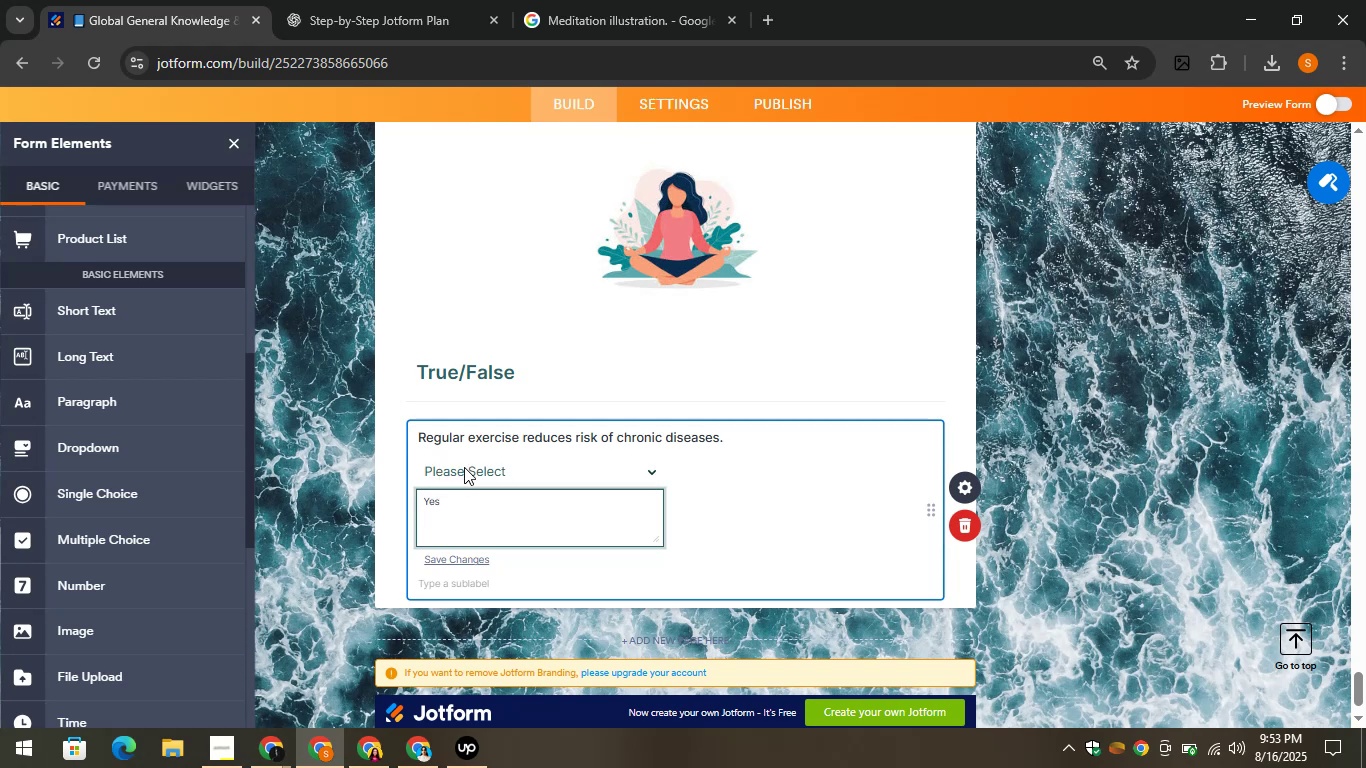 
key(CapsLock)
 